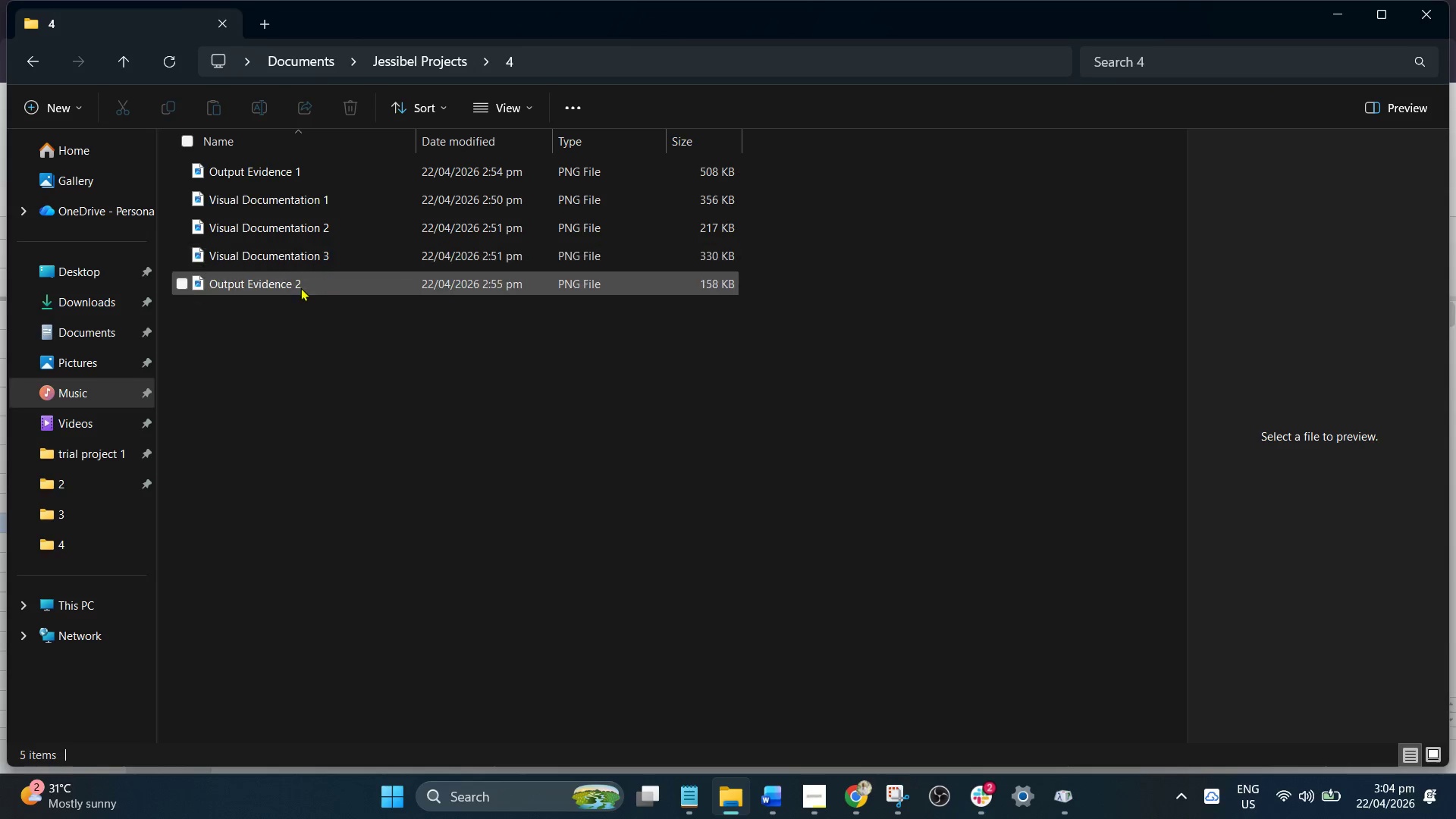 
left_click([298, 290])
 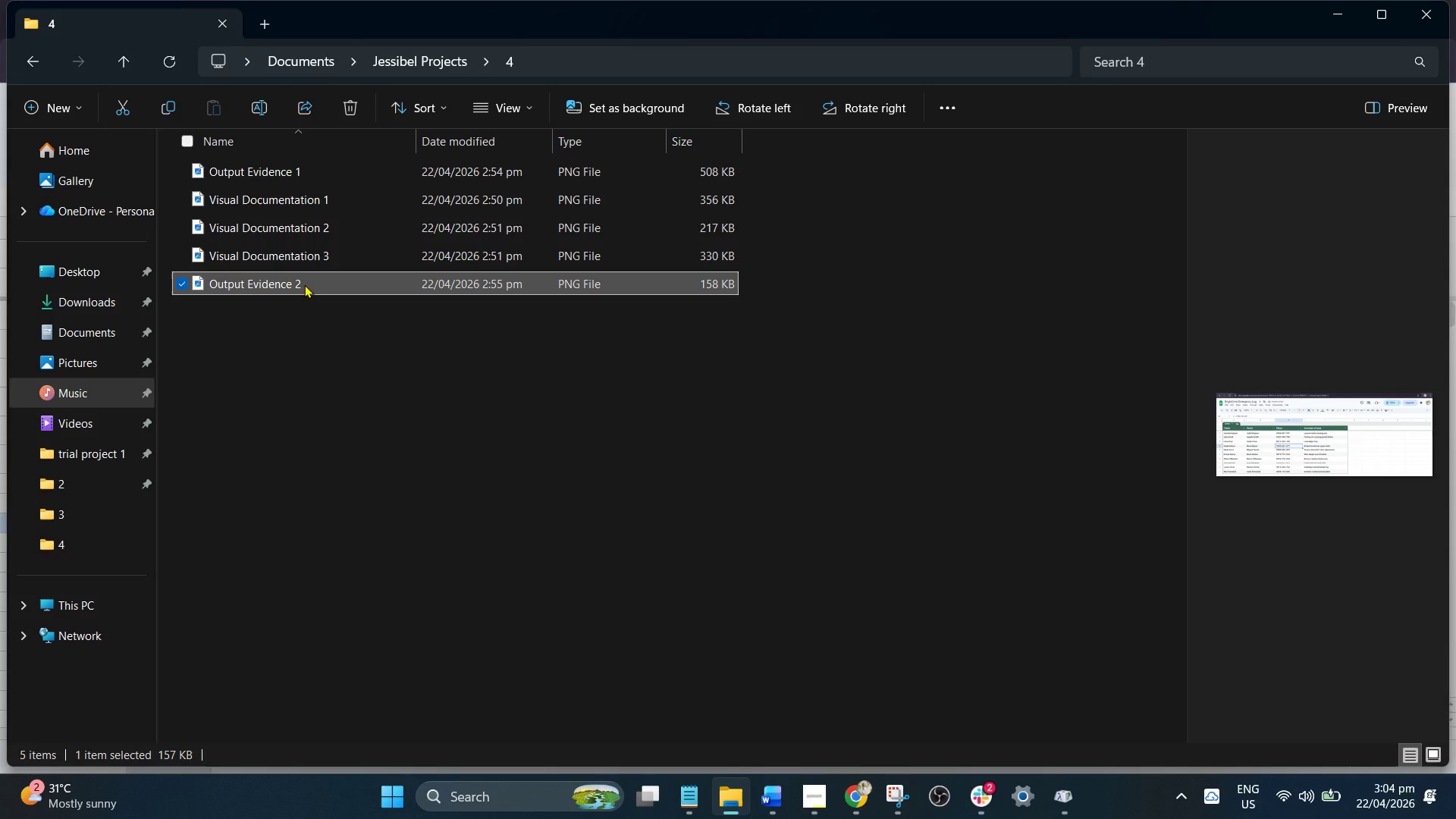 
key(Delete)
 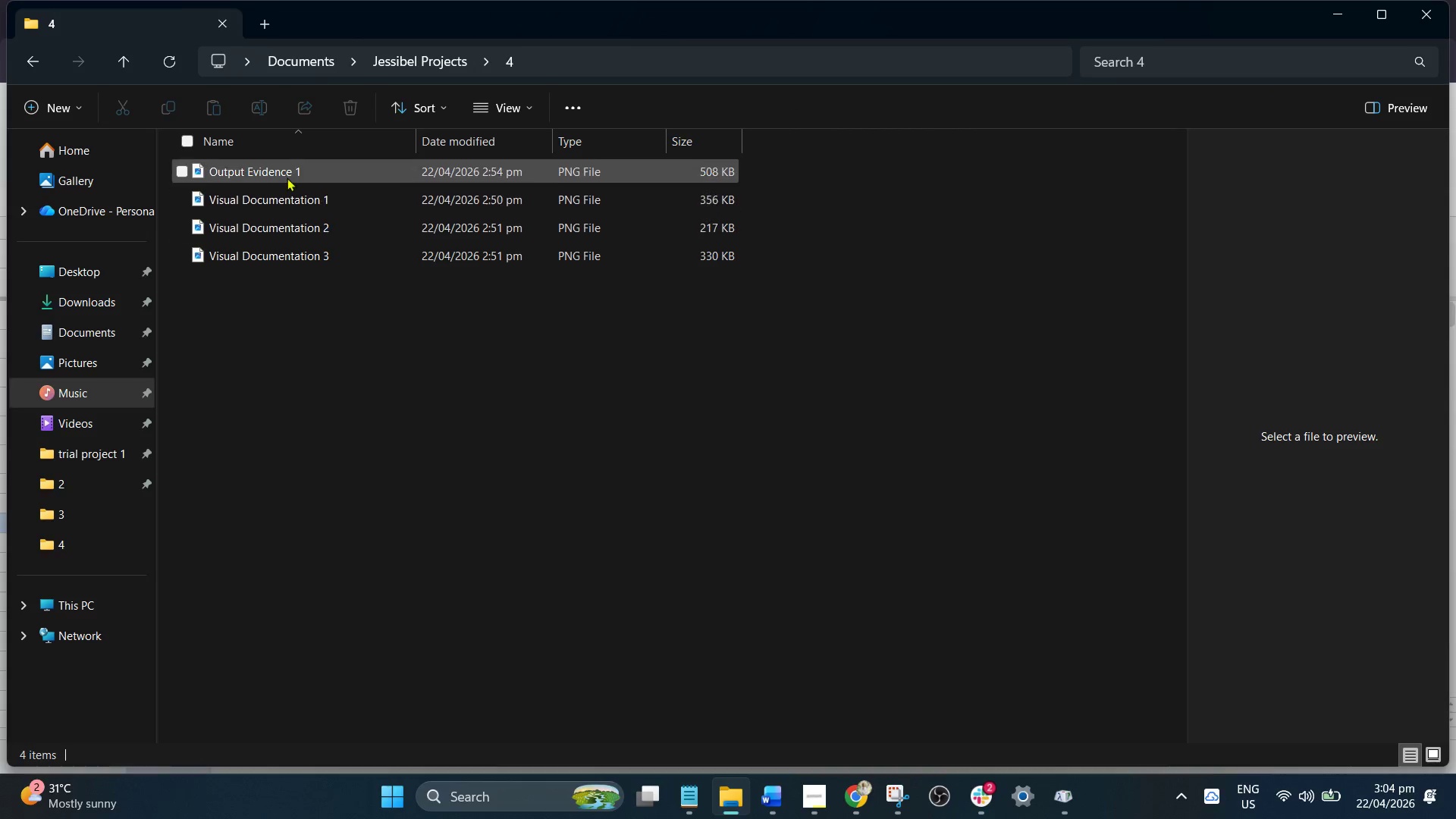 
left_click([287, 177])
 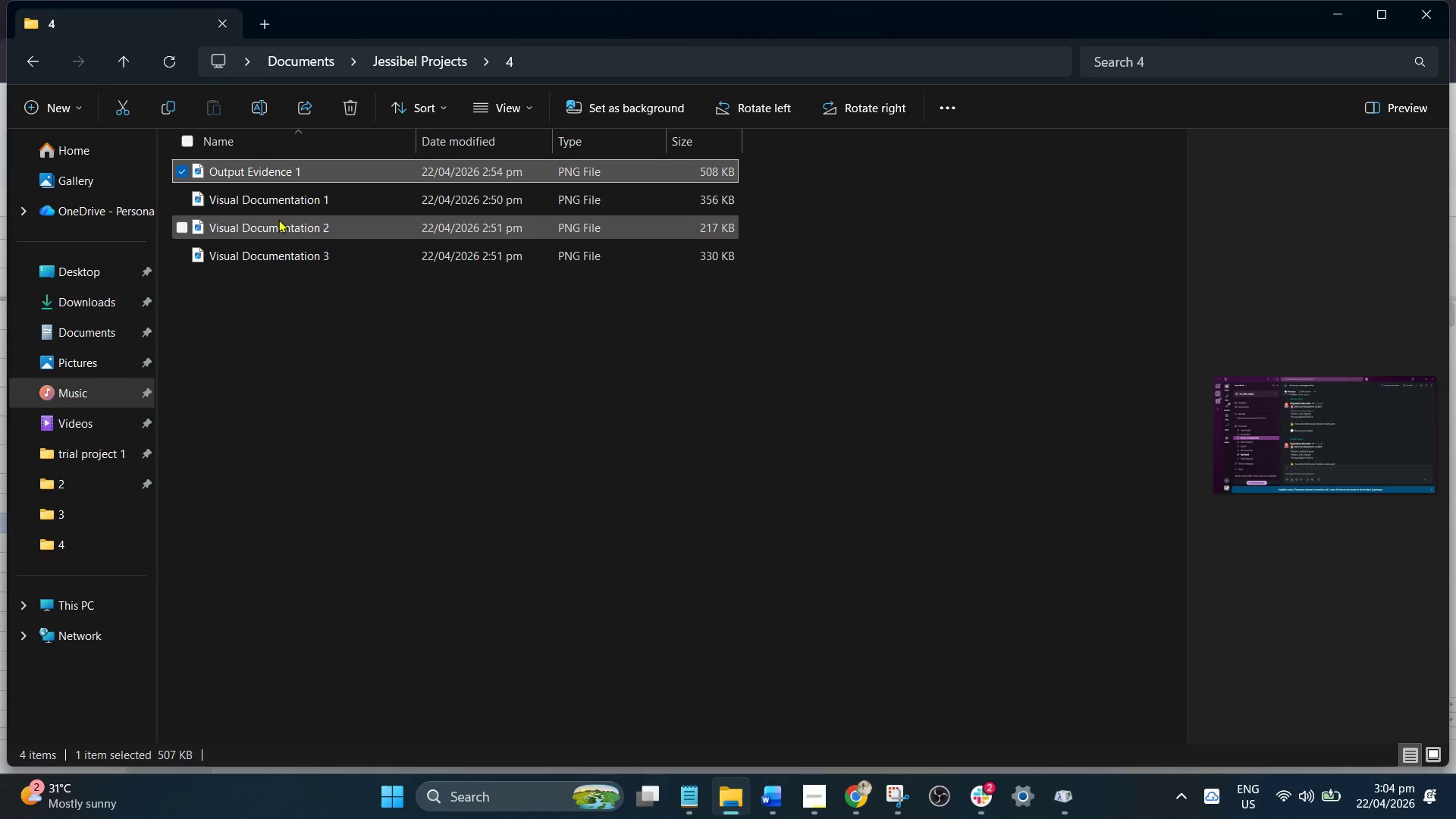 
left_click([296, 208])
 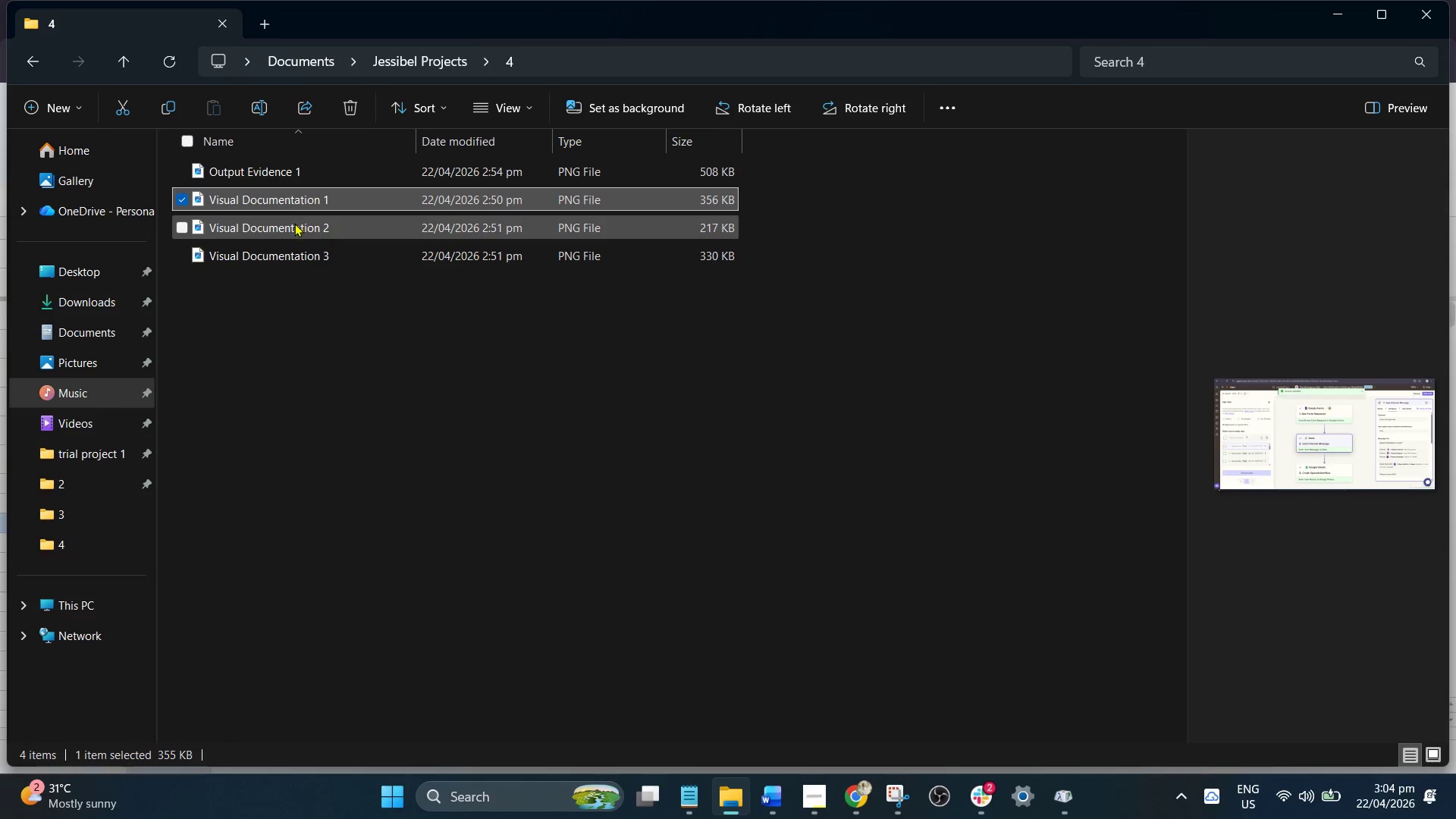 
left_click([294, 223])
 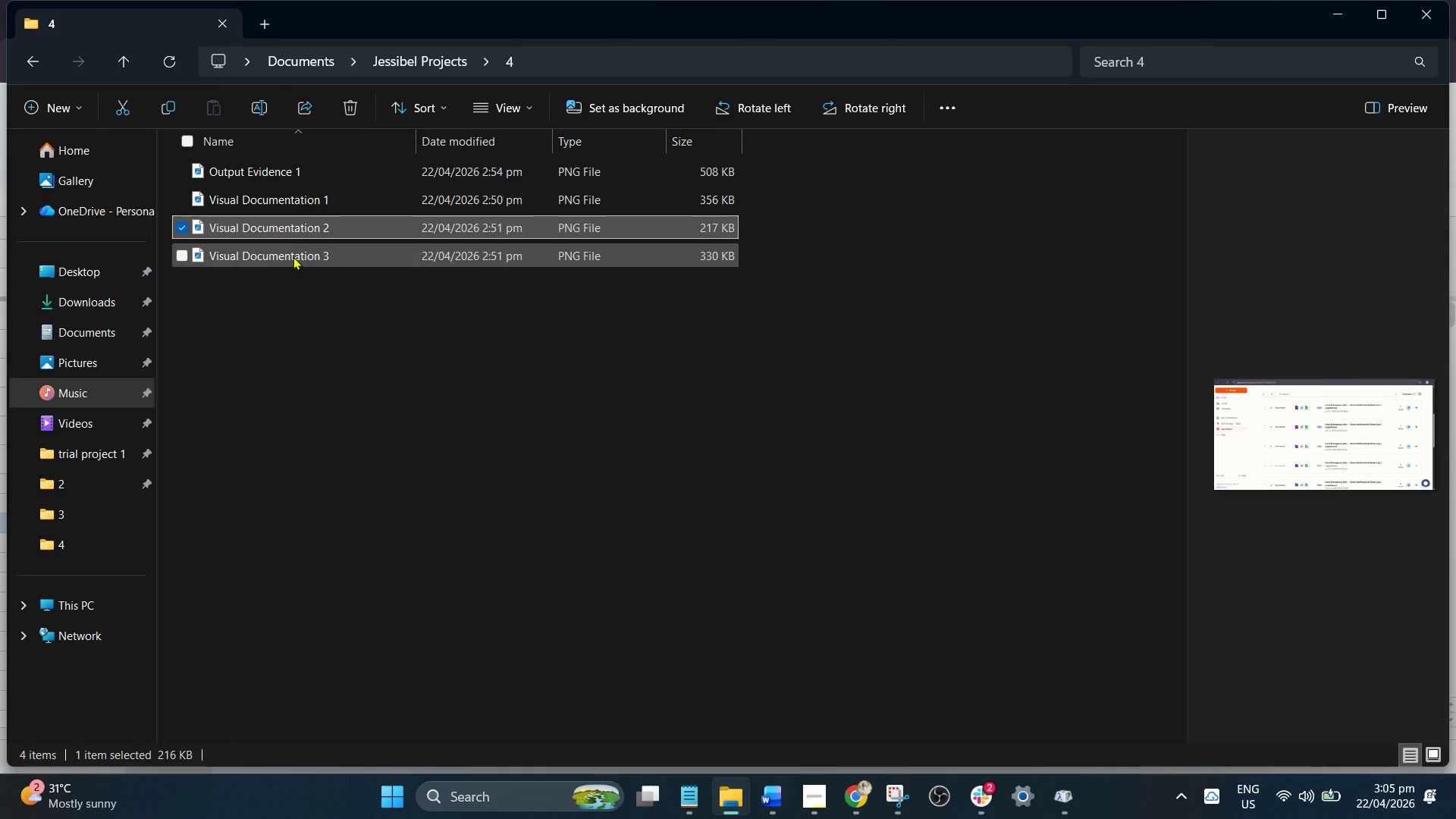 
left_click([293, 256])
 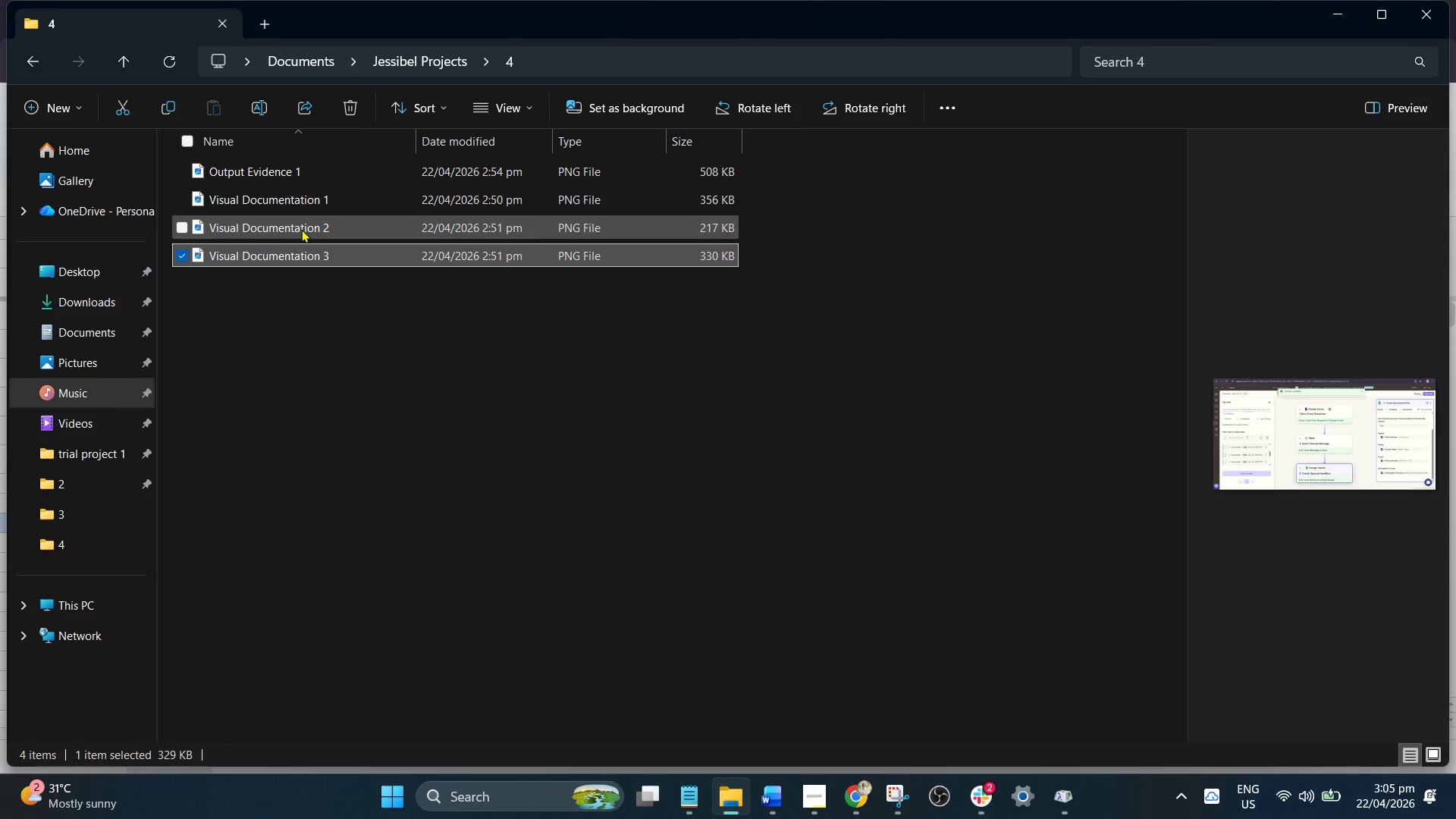 
left_click([304, 228])
 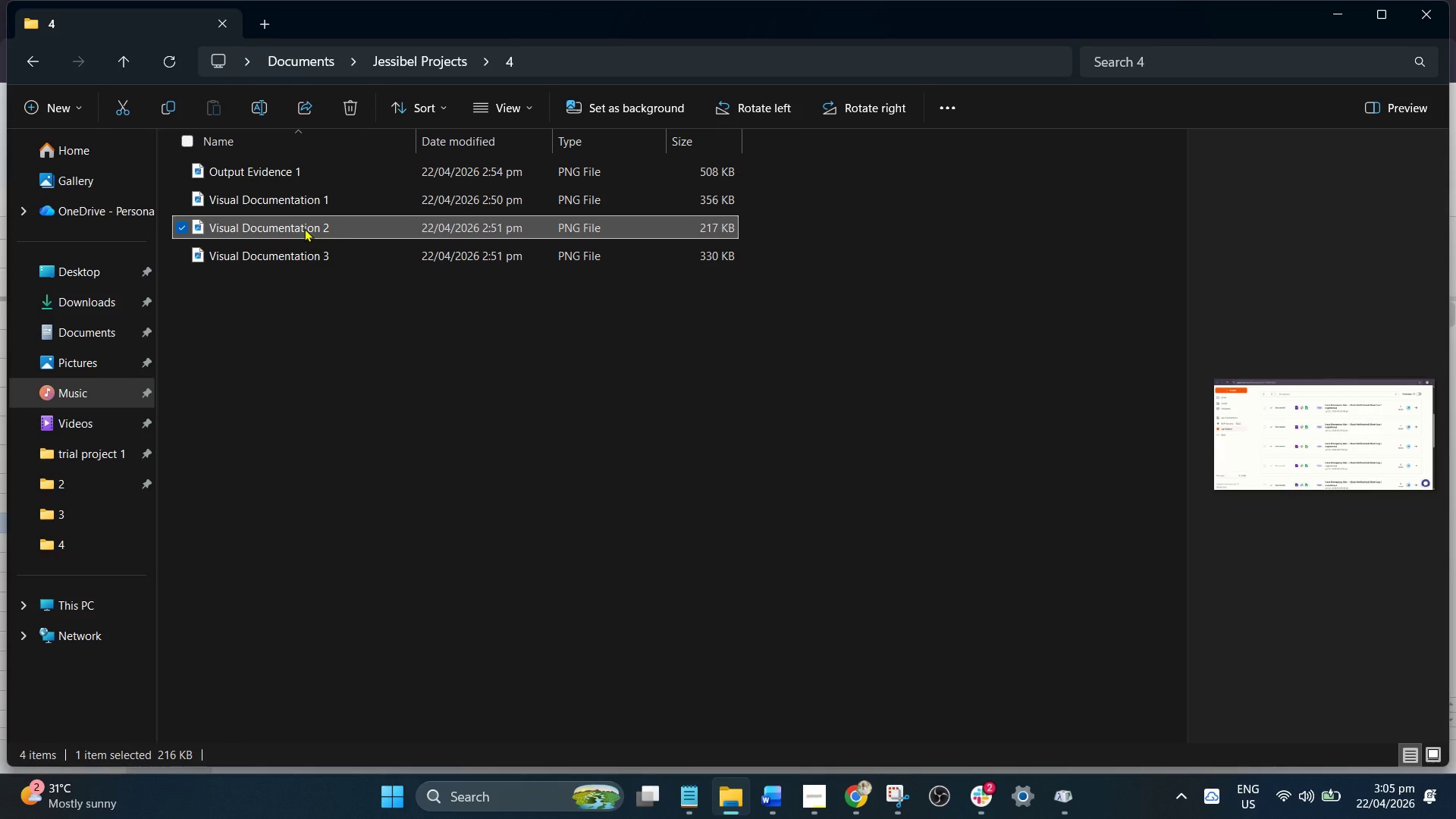 
key(Delete)
 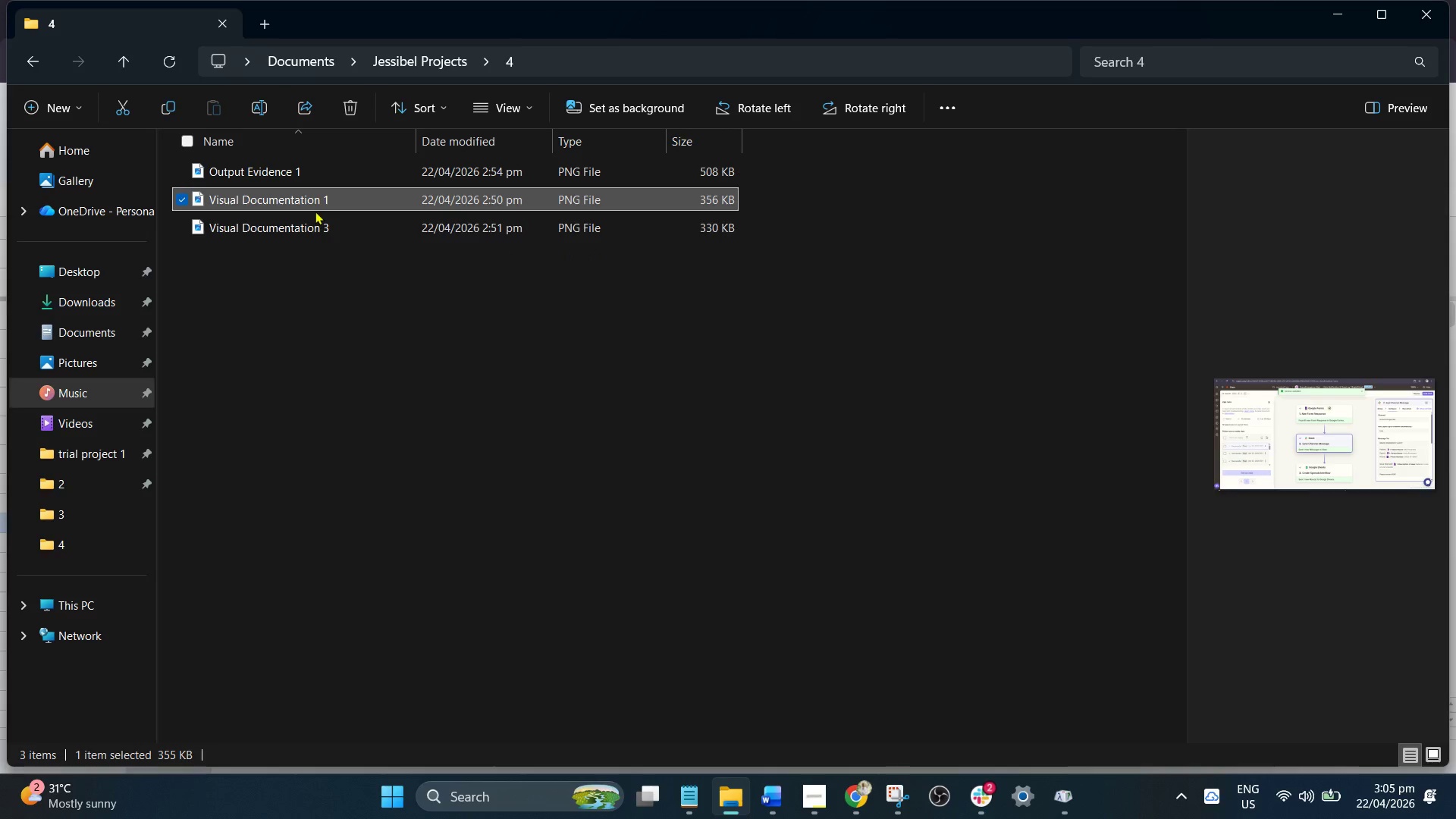 
left_click([315, 221])
 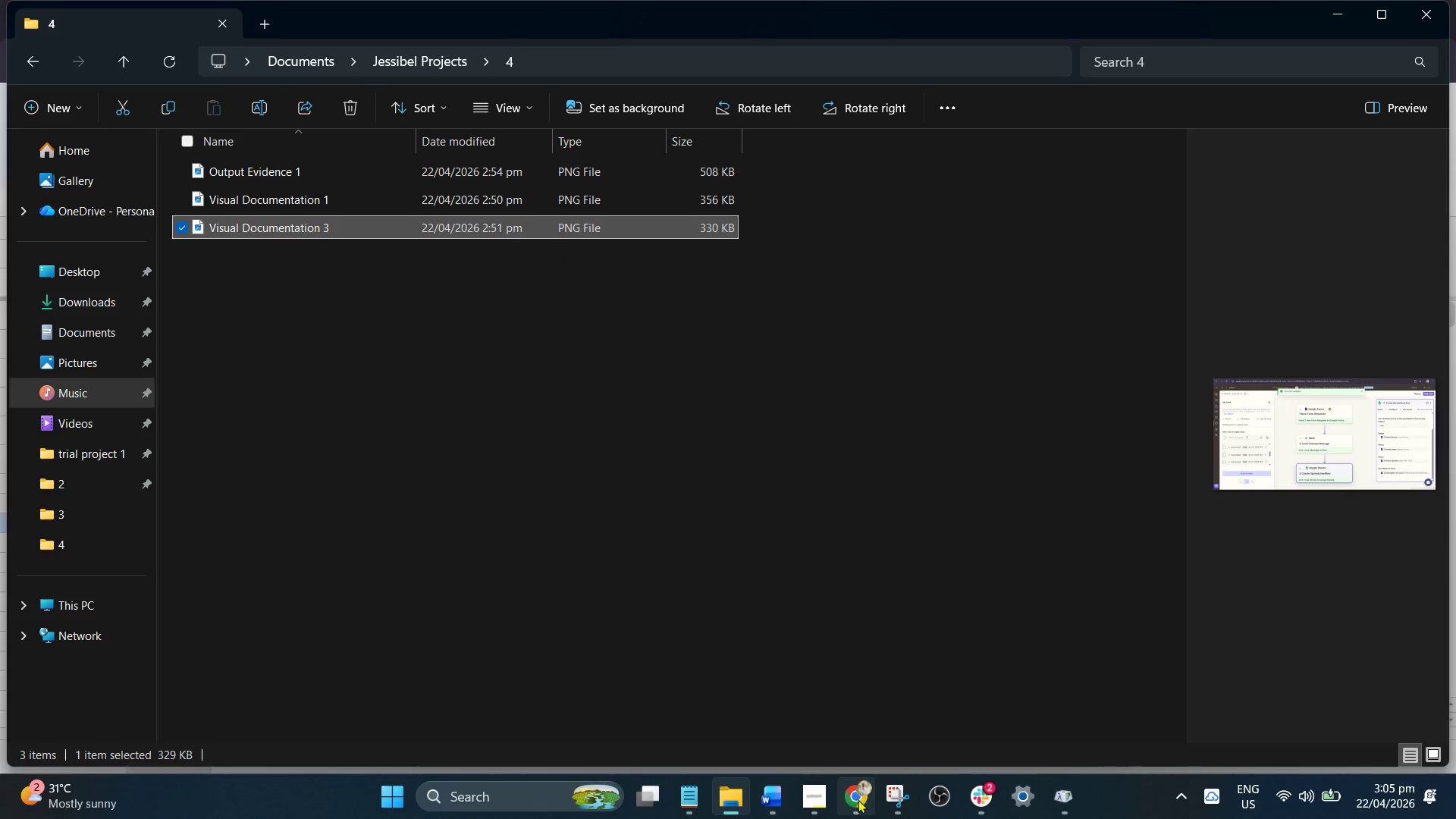 
left_click([898, 799])
 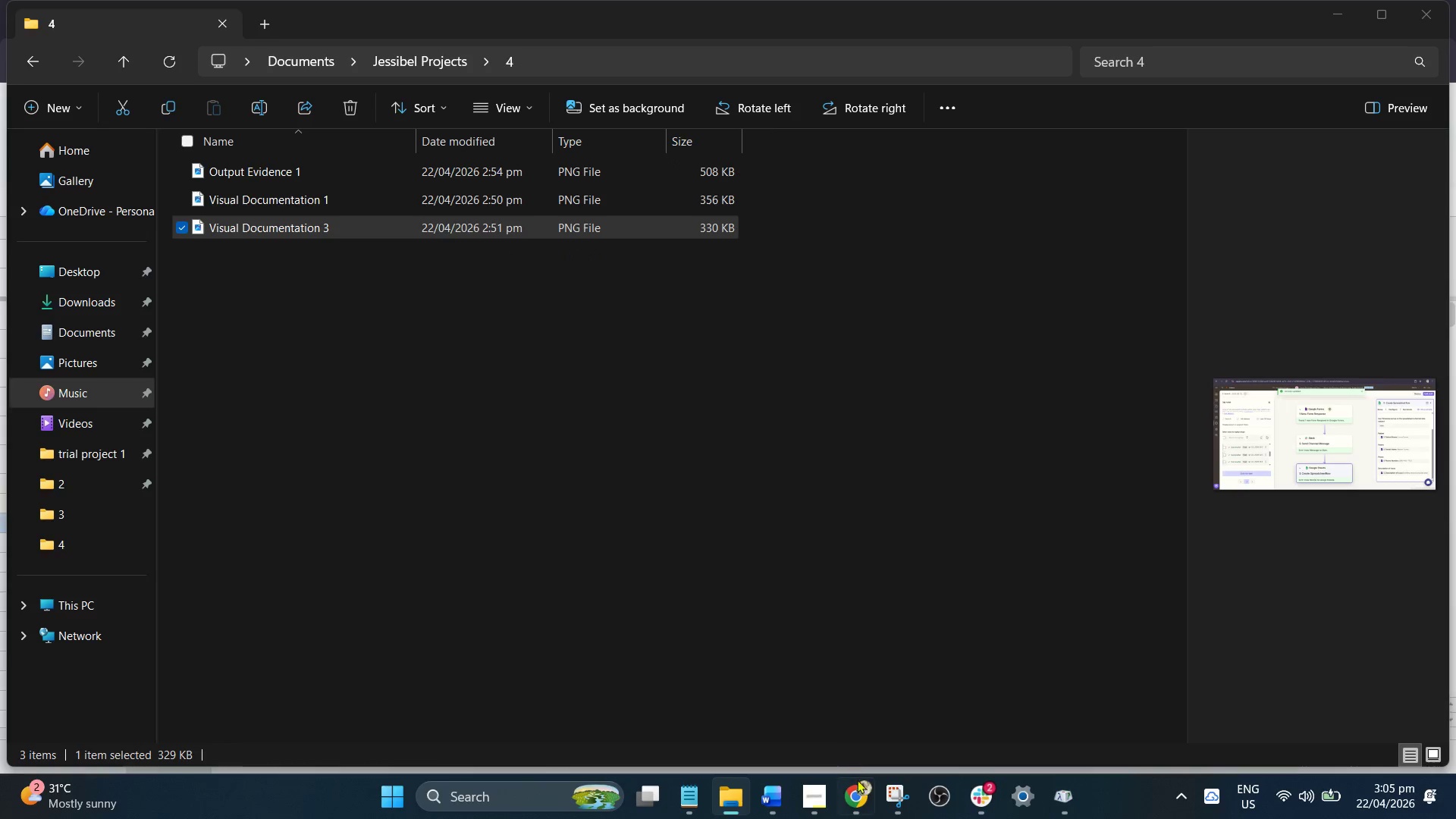 
left_click([856, 804])
 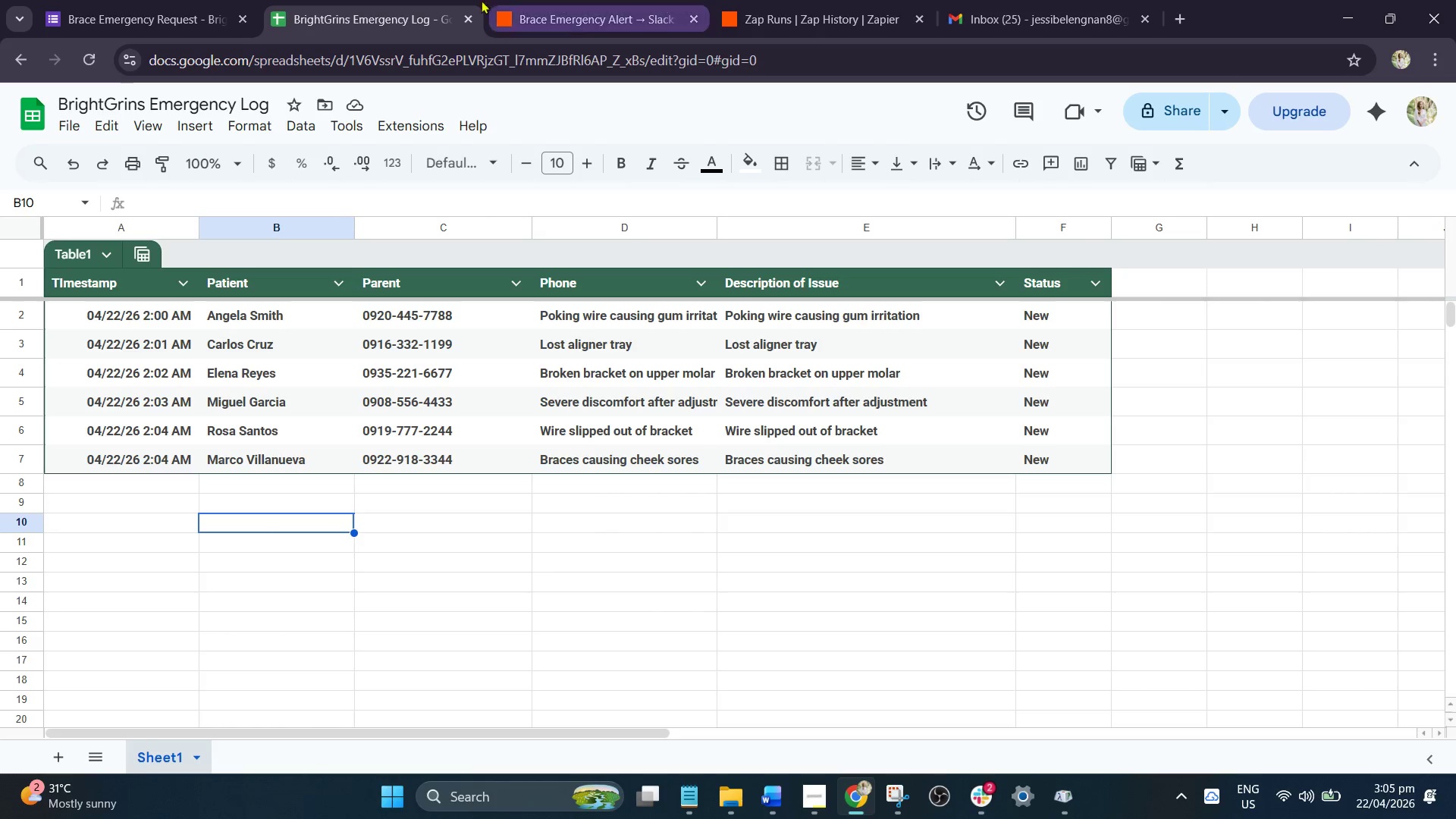 
left_click([189, 3])
 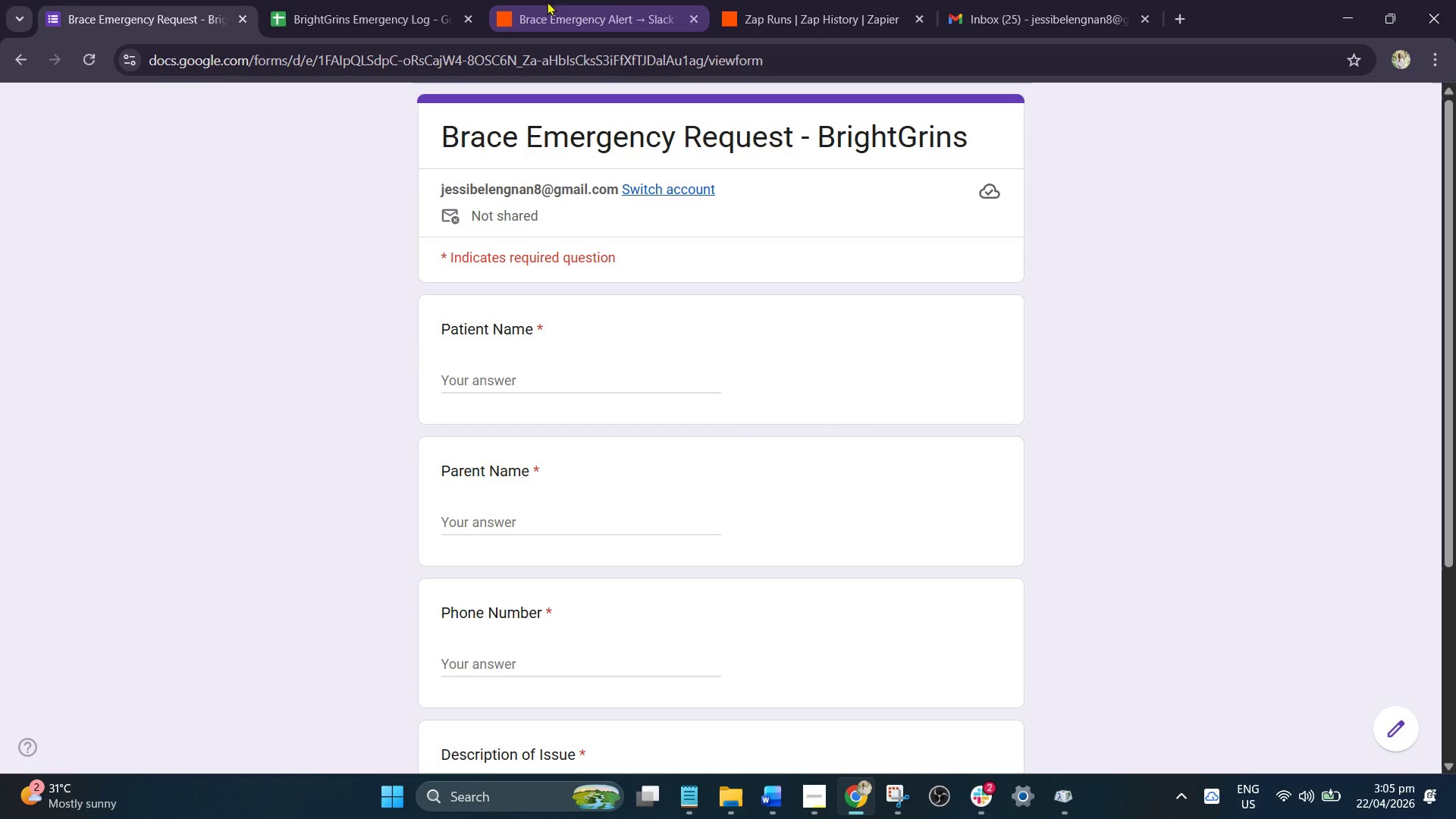 
left_click([641, 0])
 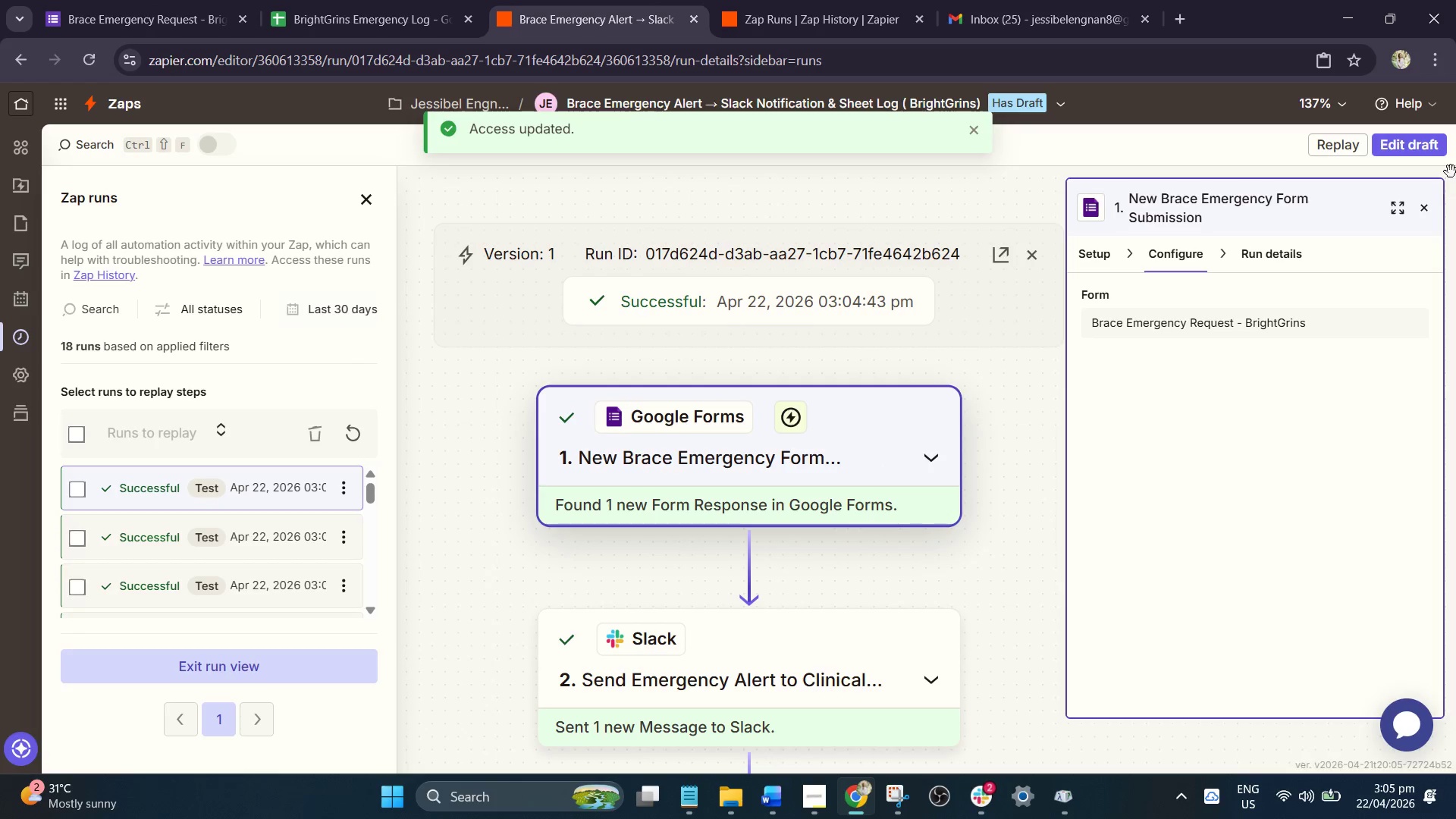 
left_click([1439, 155])
 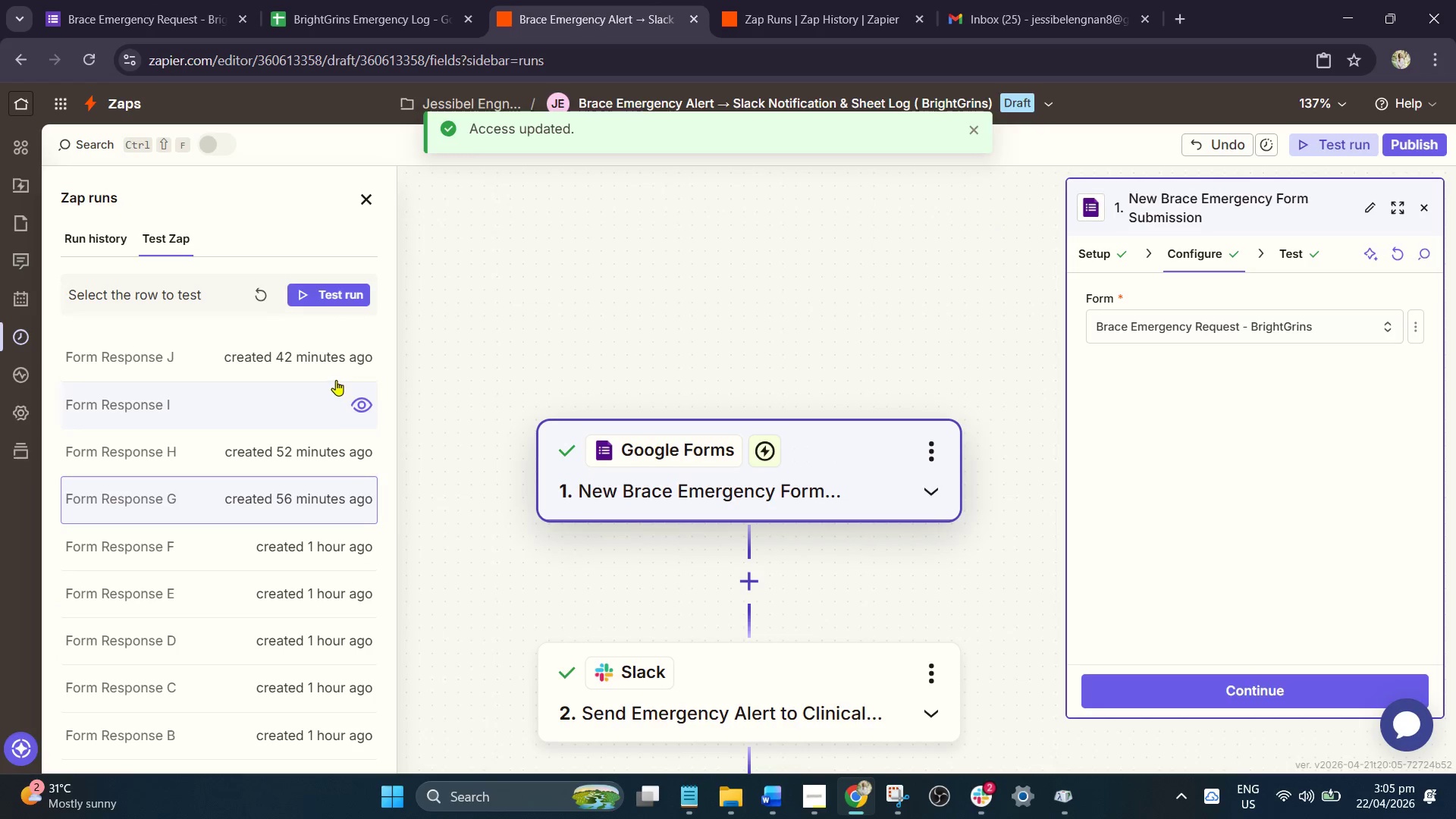 
left_click([304, 454])
 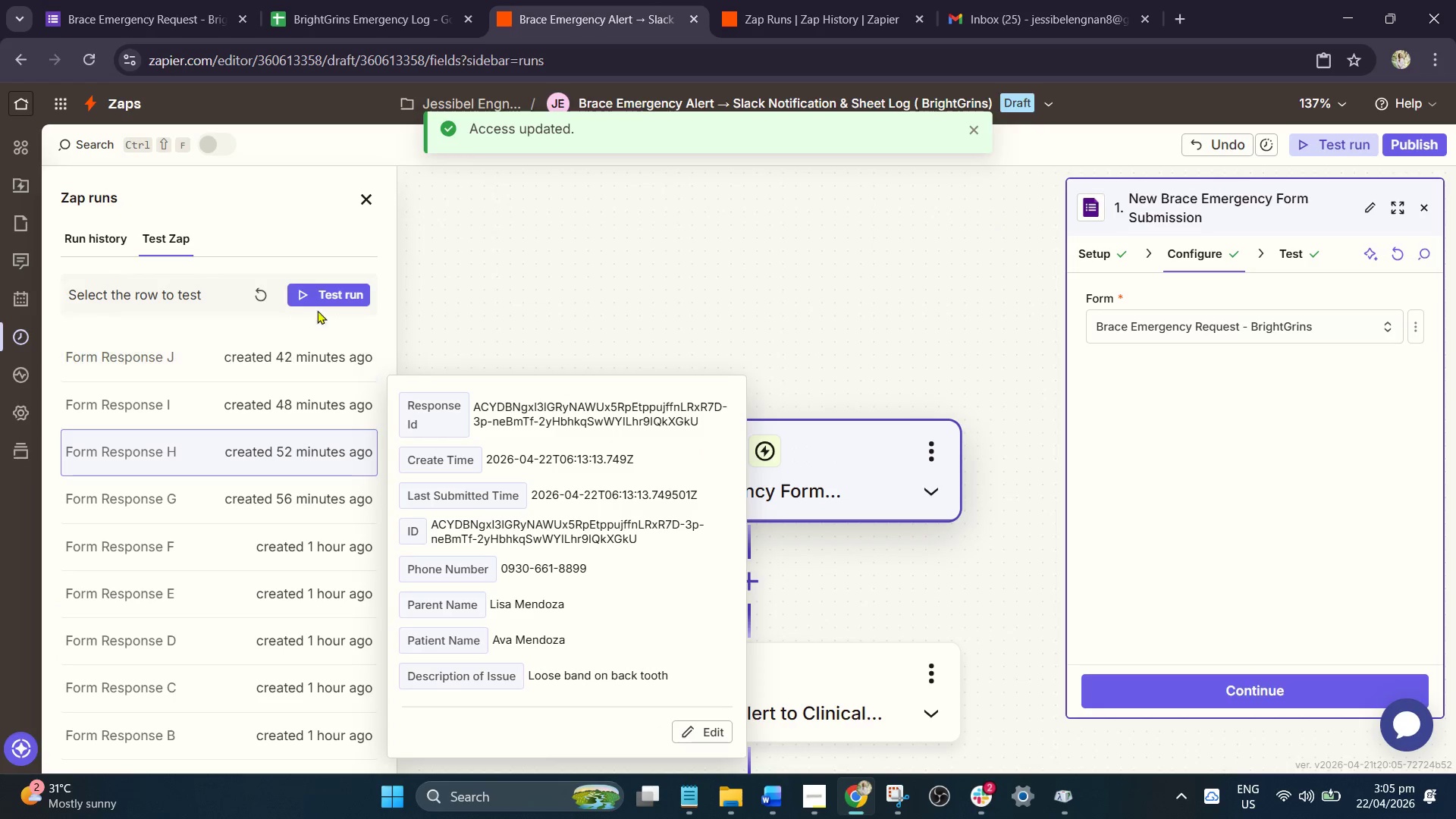 
left_click([329, 293])
 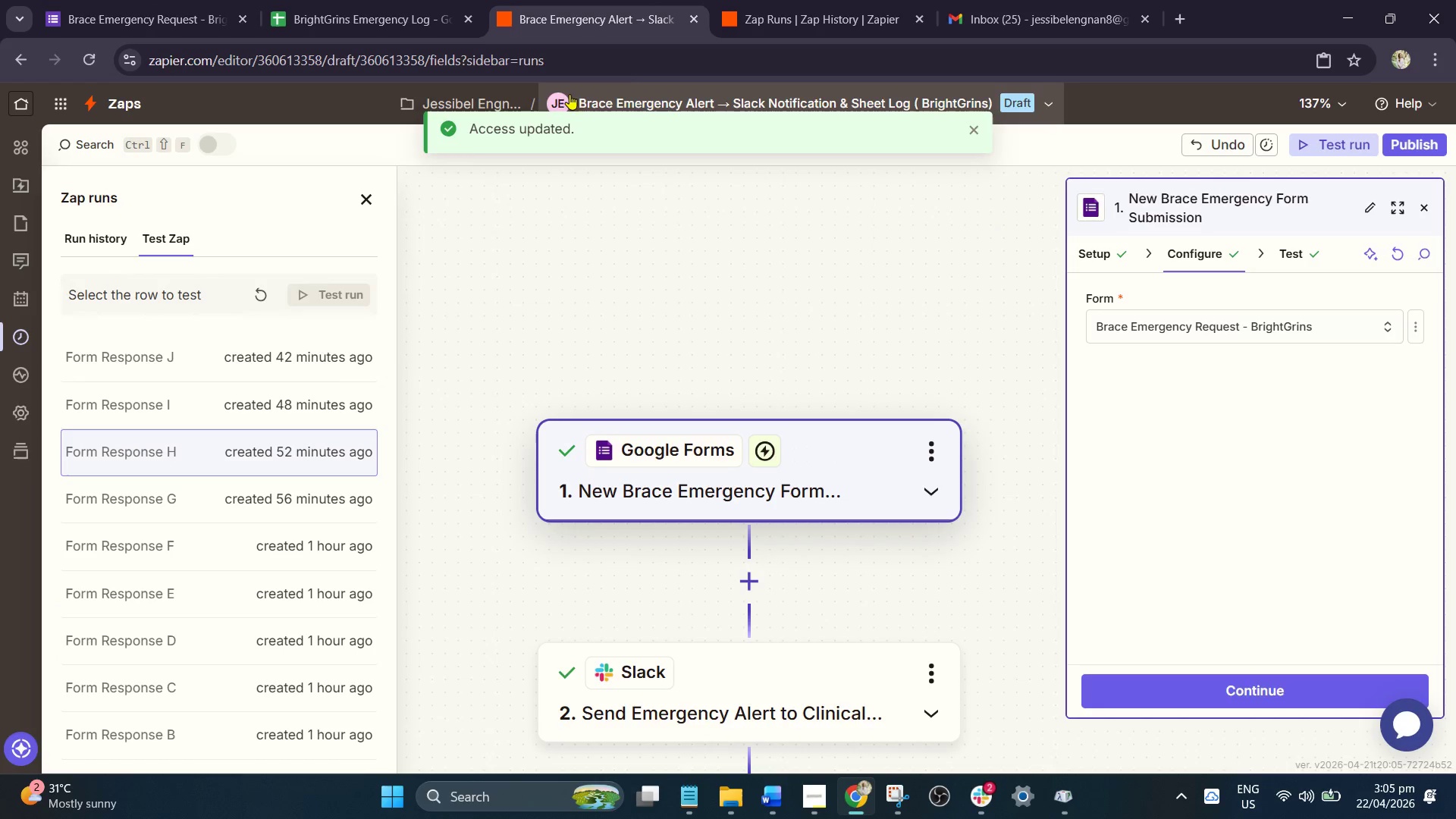 
left_click([794, 17])
 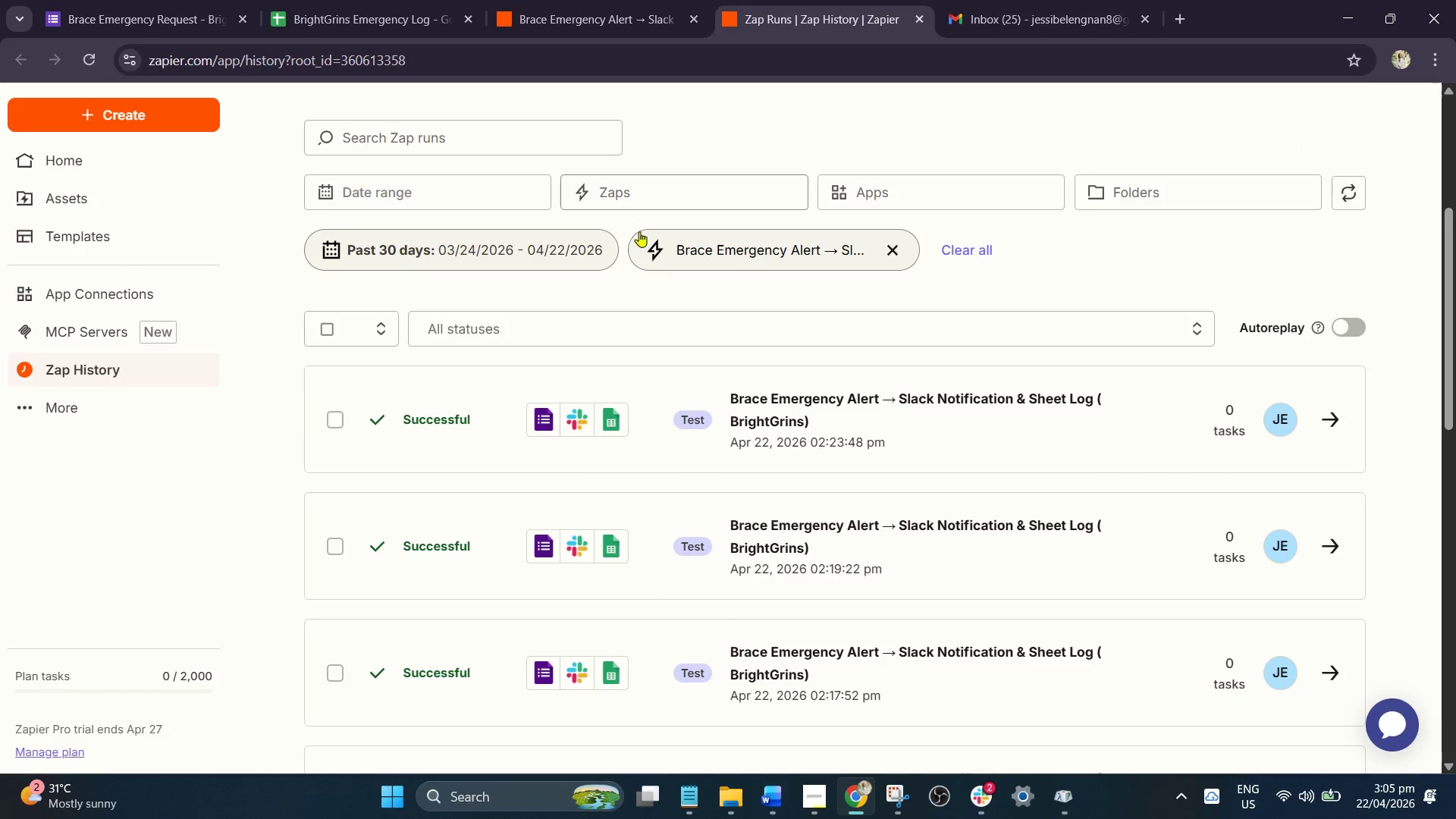 
scroll: coordinate [590, 316], scroll_direction: none, amount: 0.0
 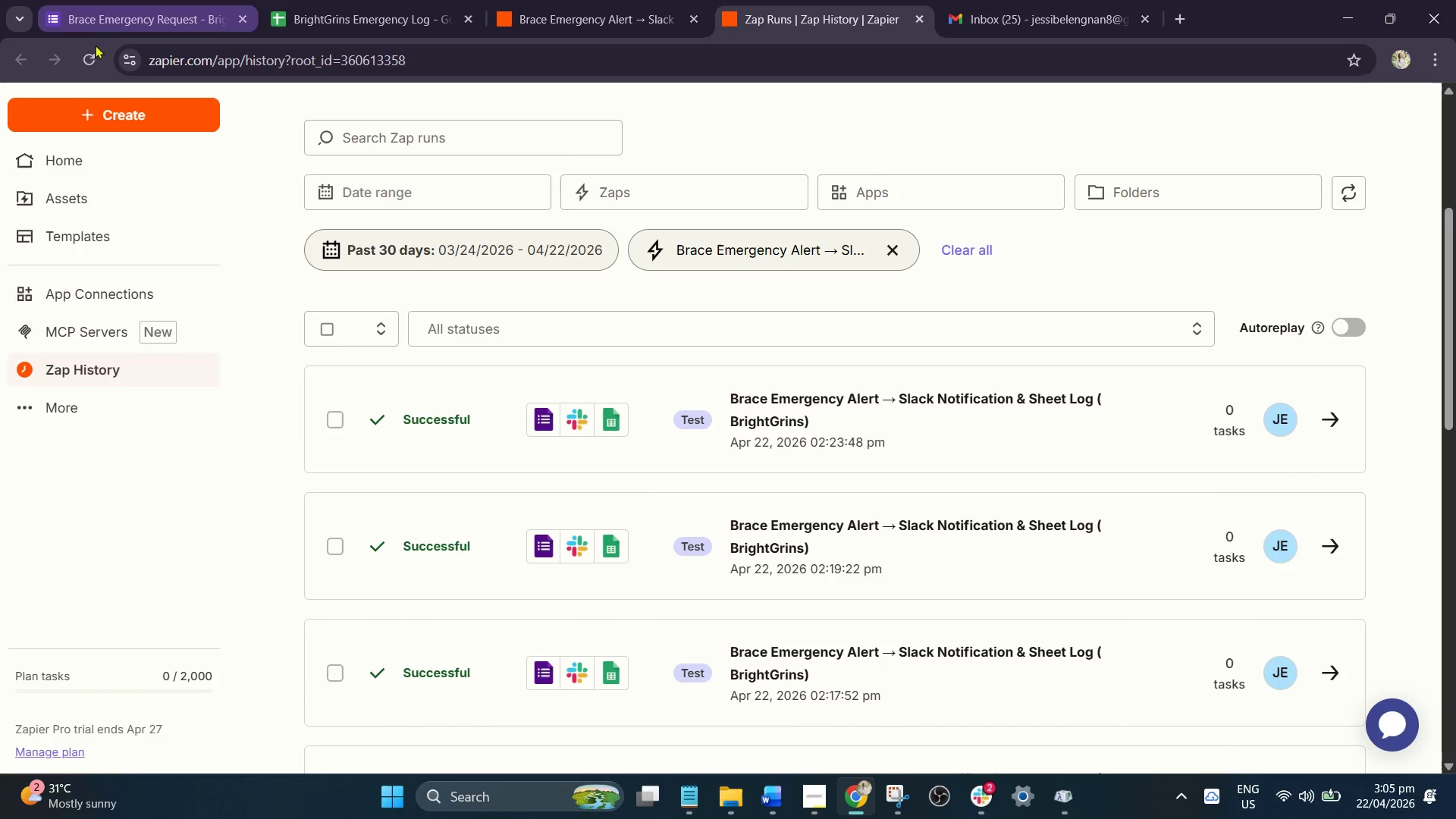 
left_click([92, 57])
 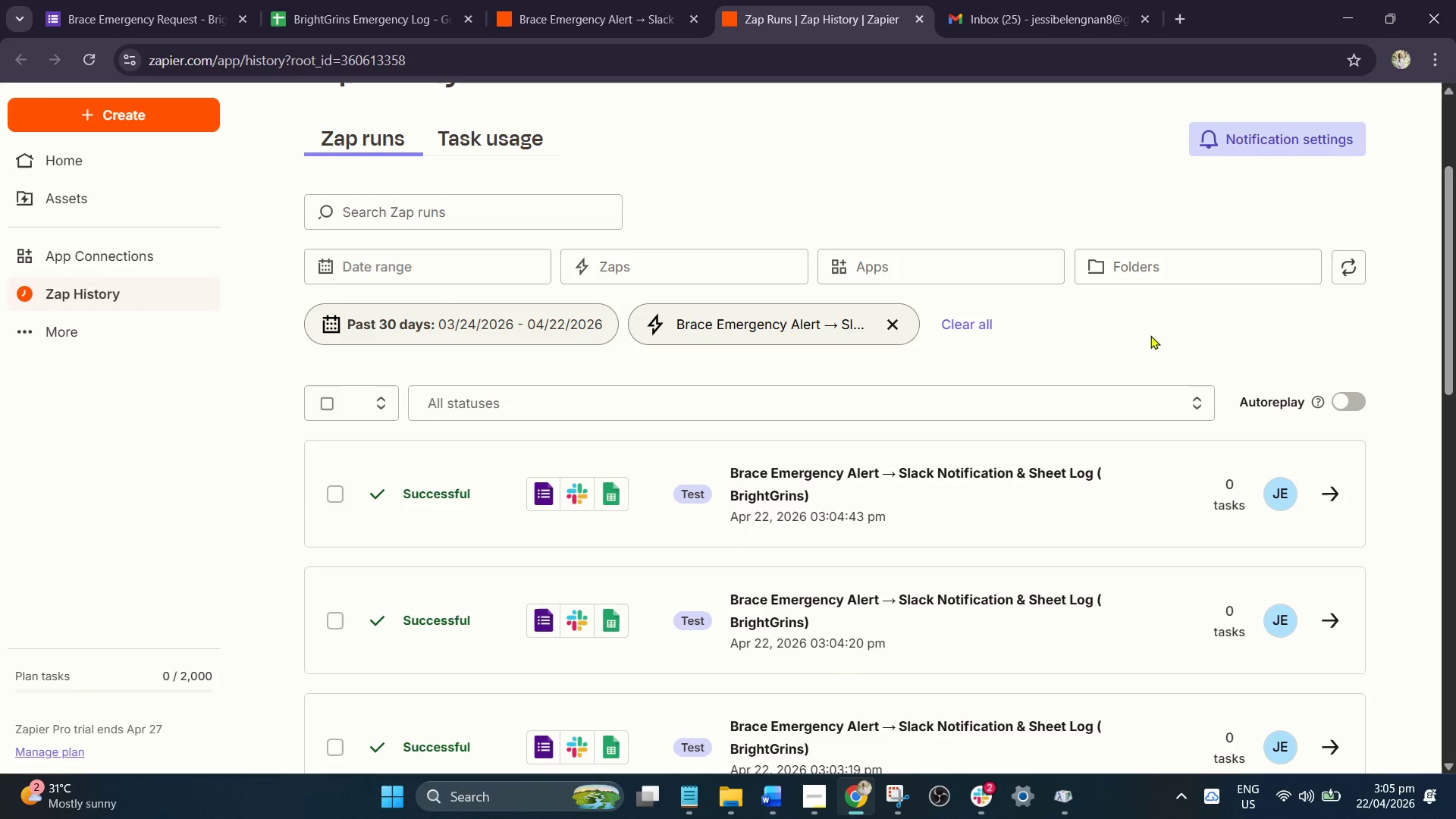 
scroll: coordinate [1190, 340], scroll_direction: down, amount: 3.0
 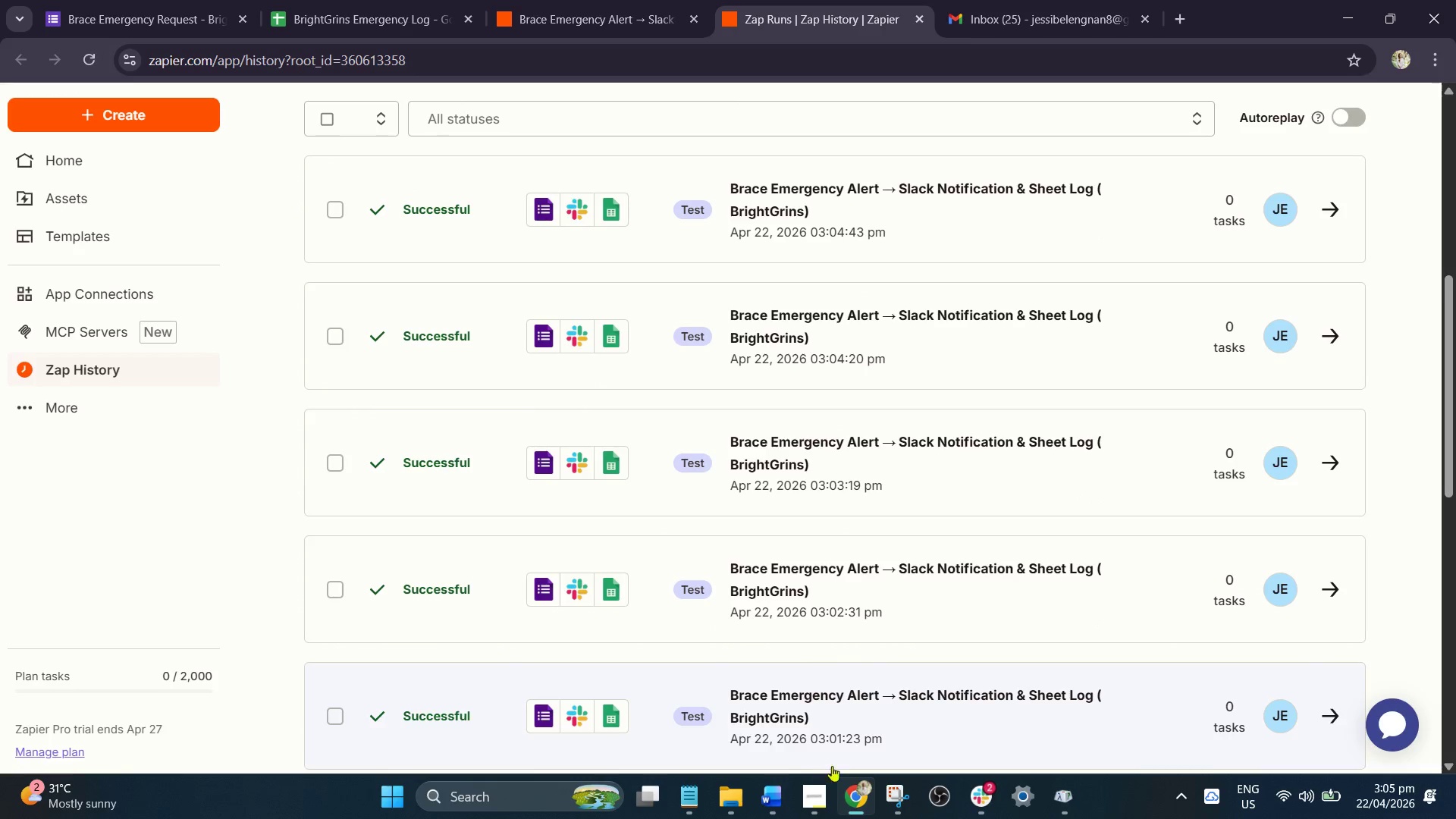 
wait(8.55)
 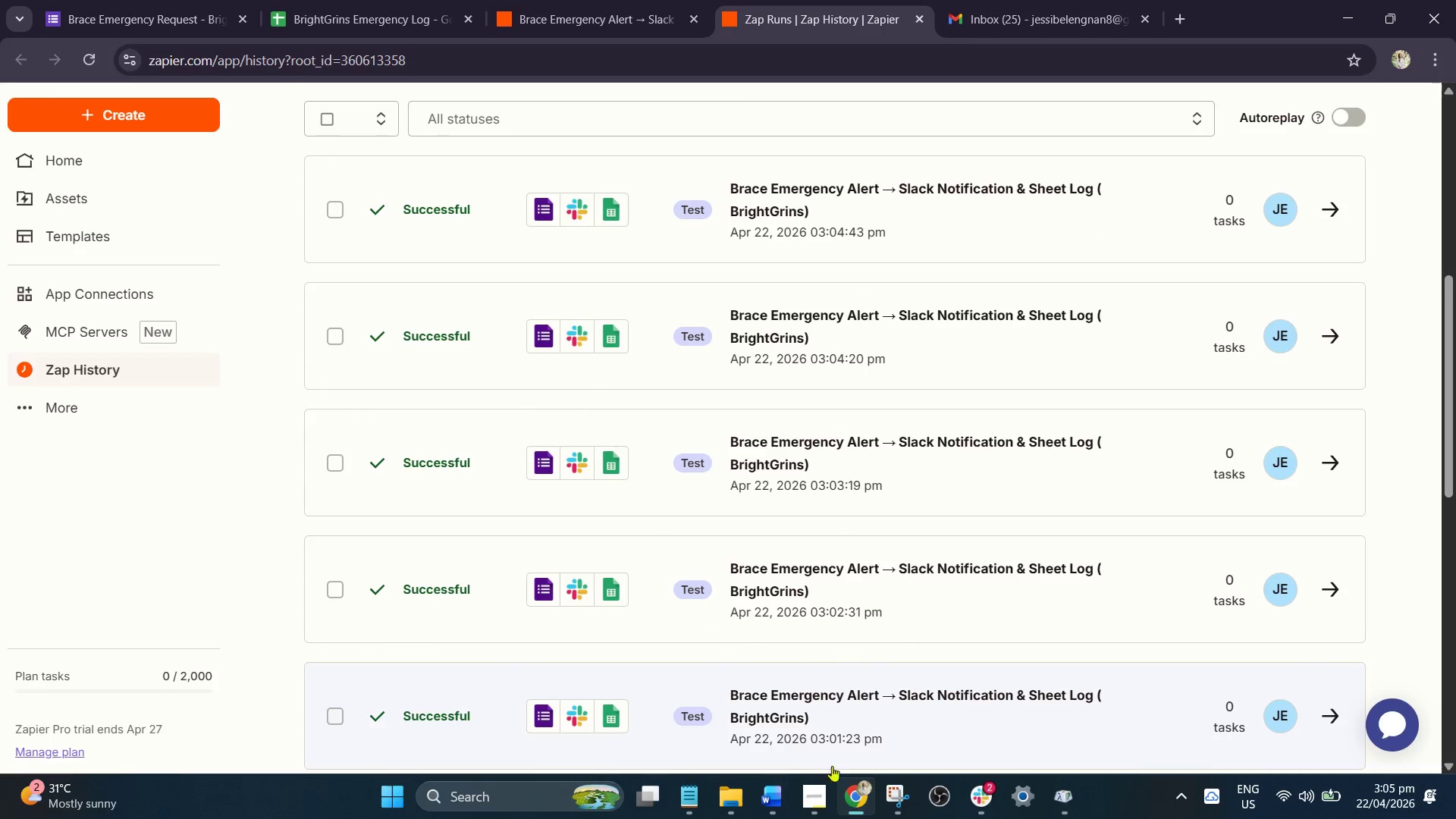 
left_click([888, 798])
 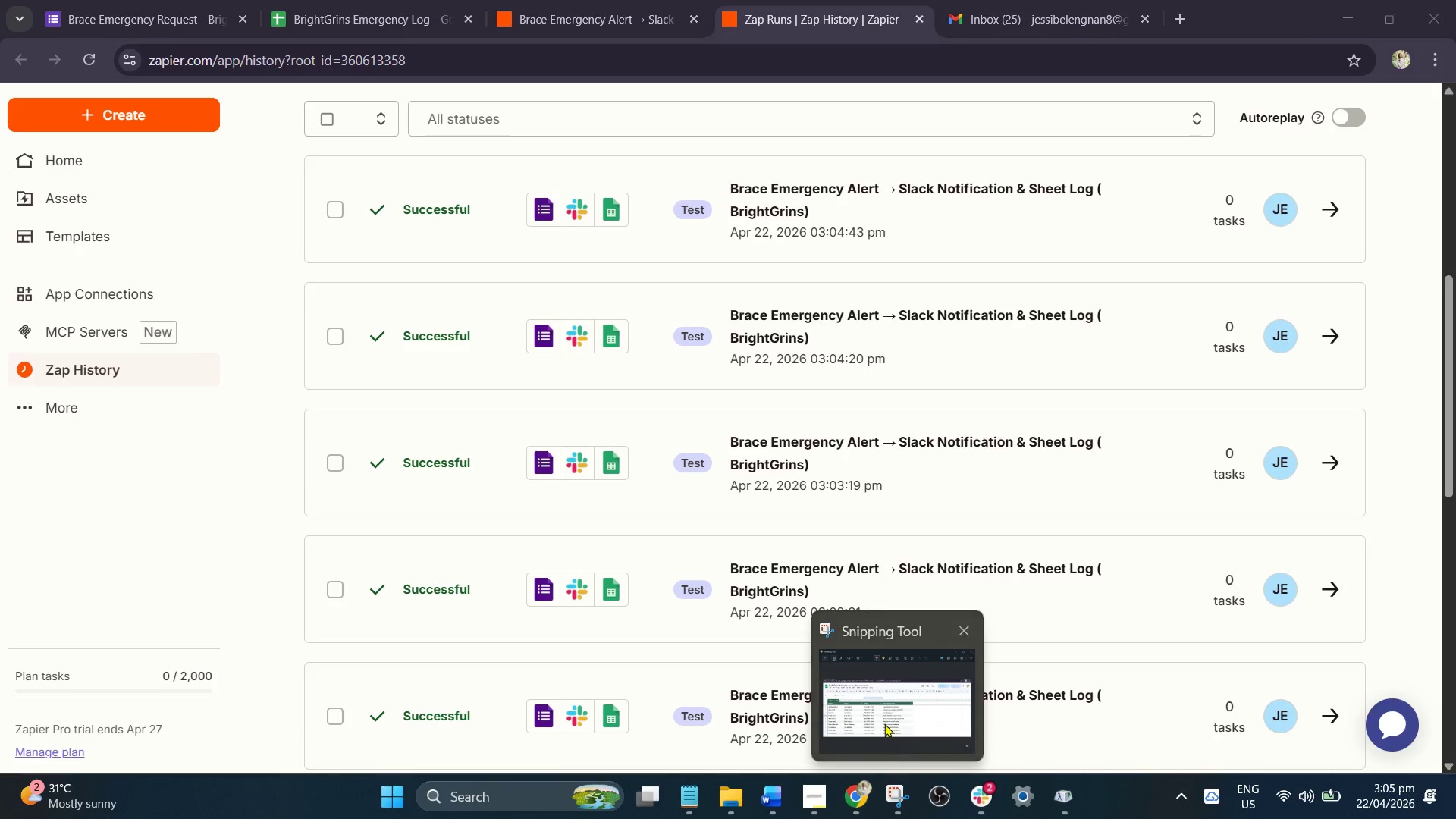 
left_click([884, 728])
 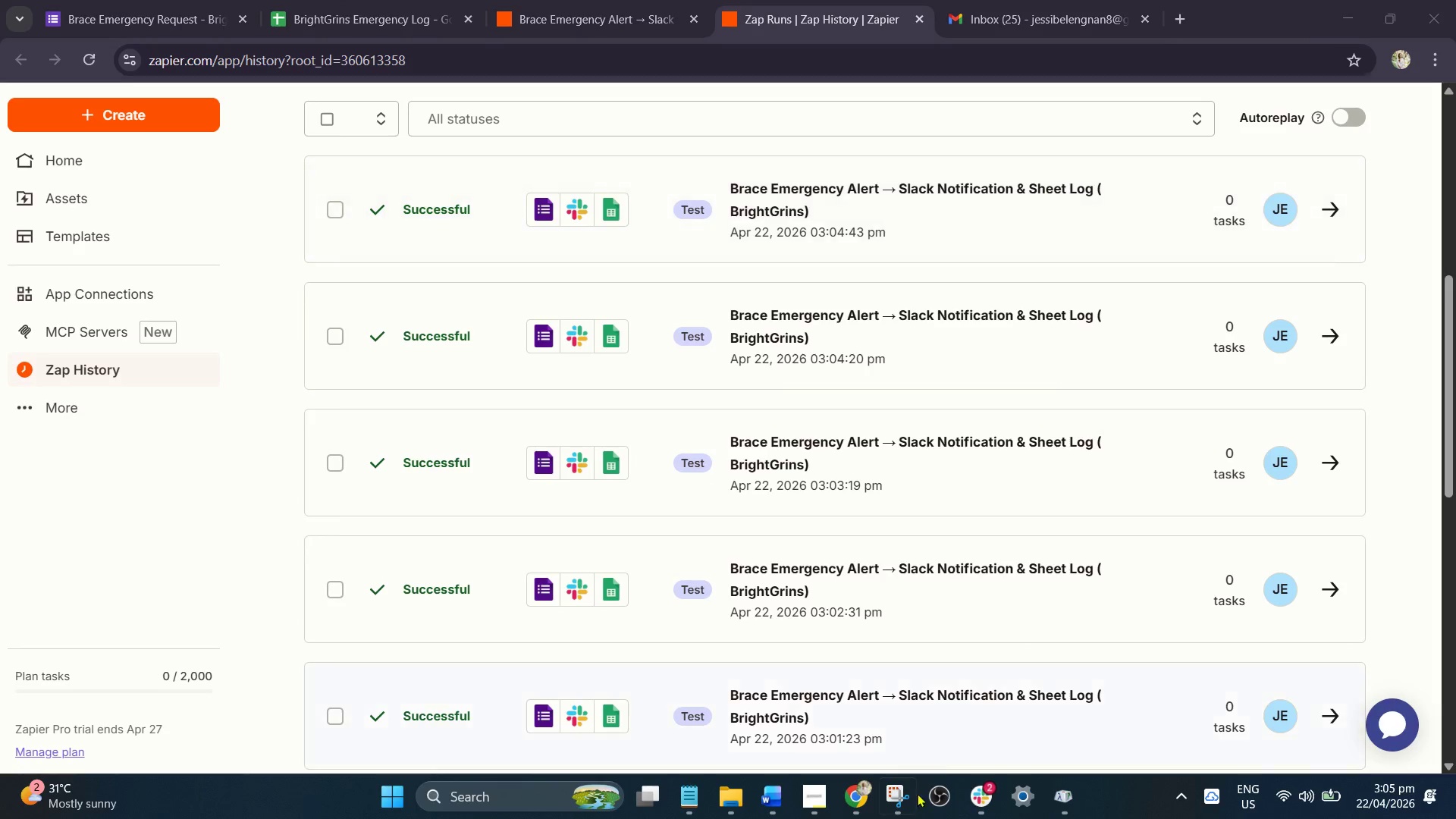 
left_click([898, 799])
 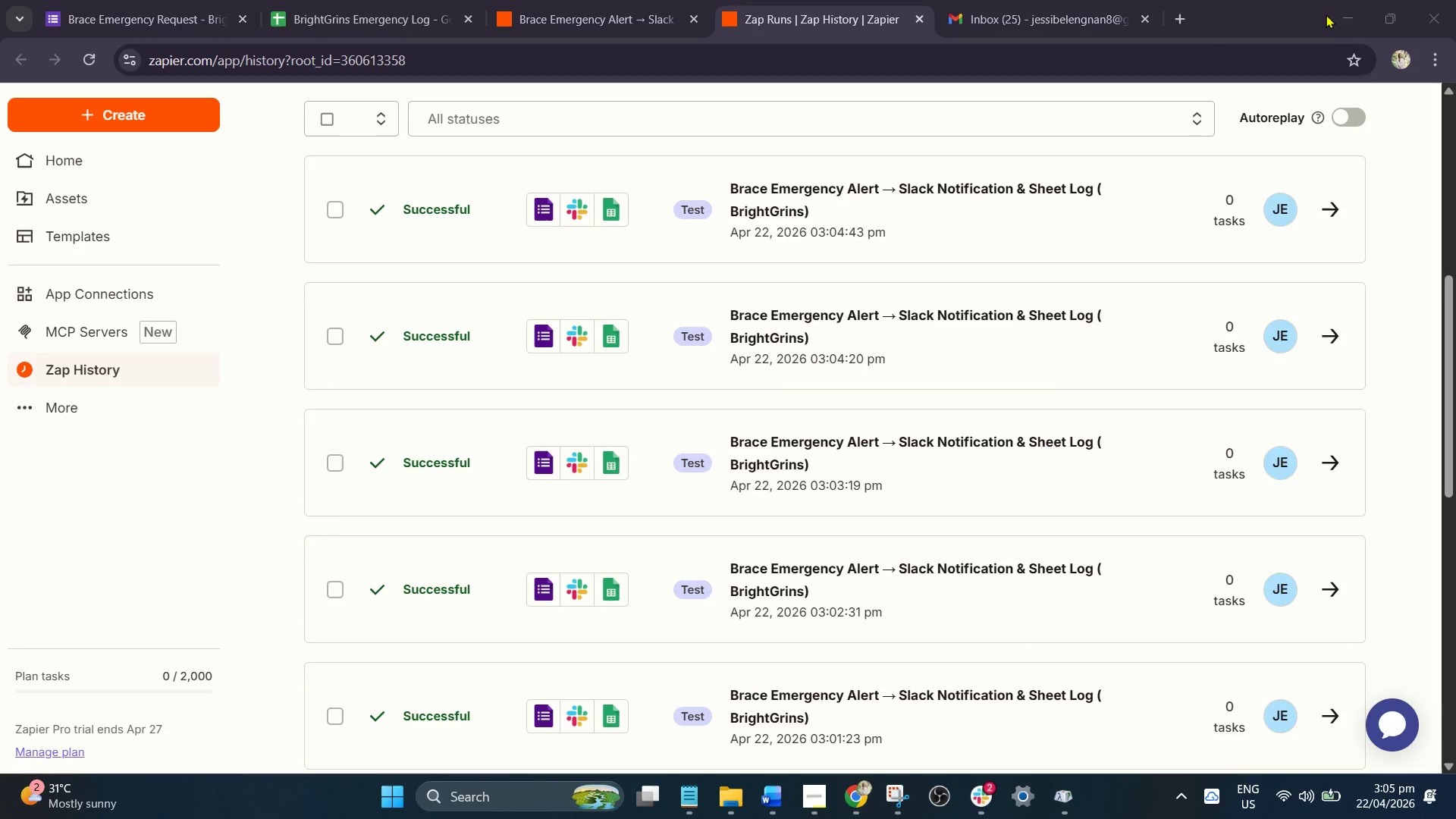 
left_click([1338, 29])
 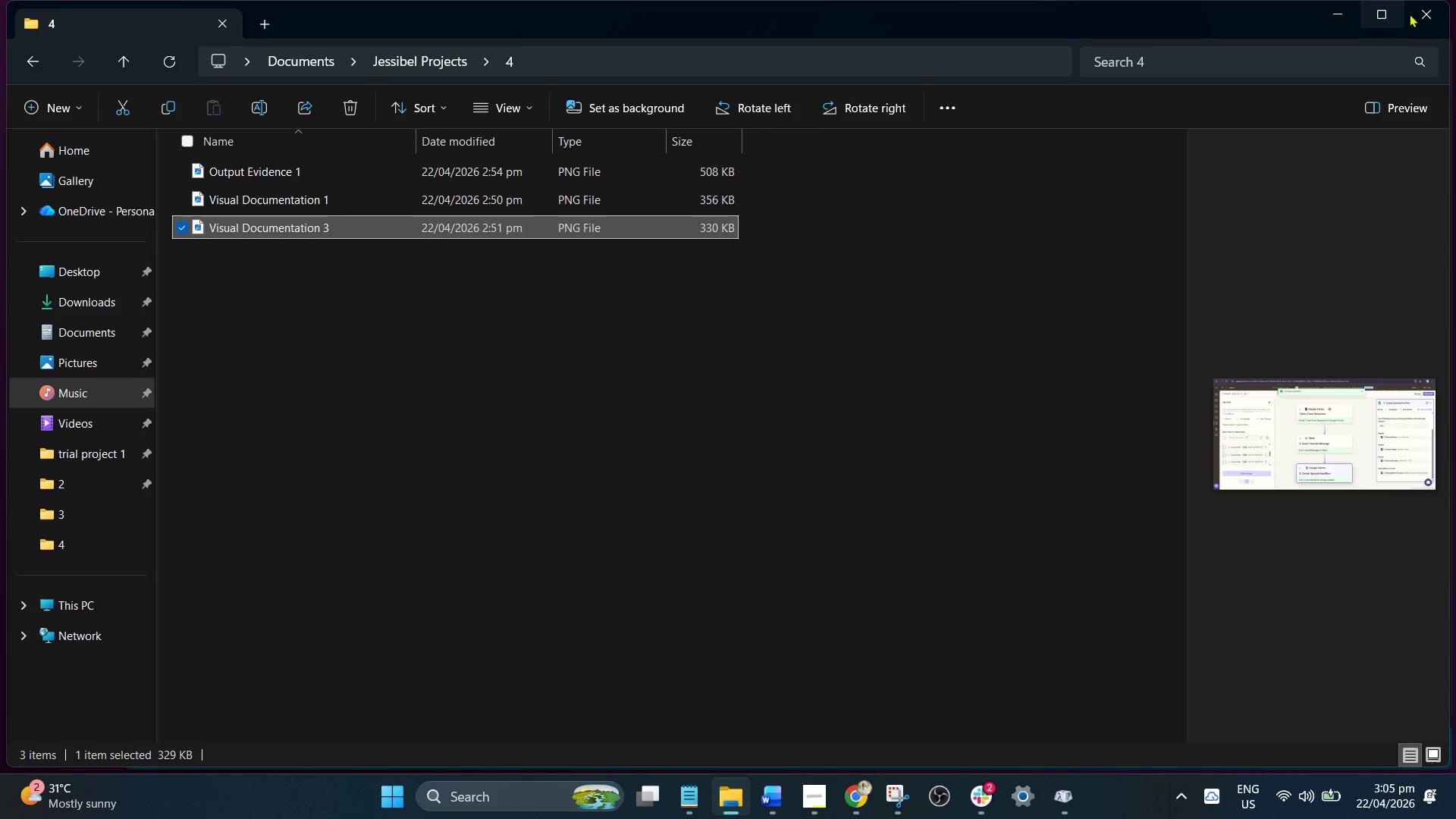 
left_click([1341, 10])
 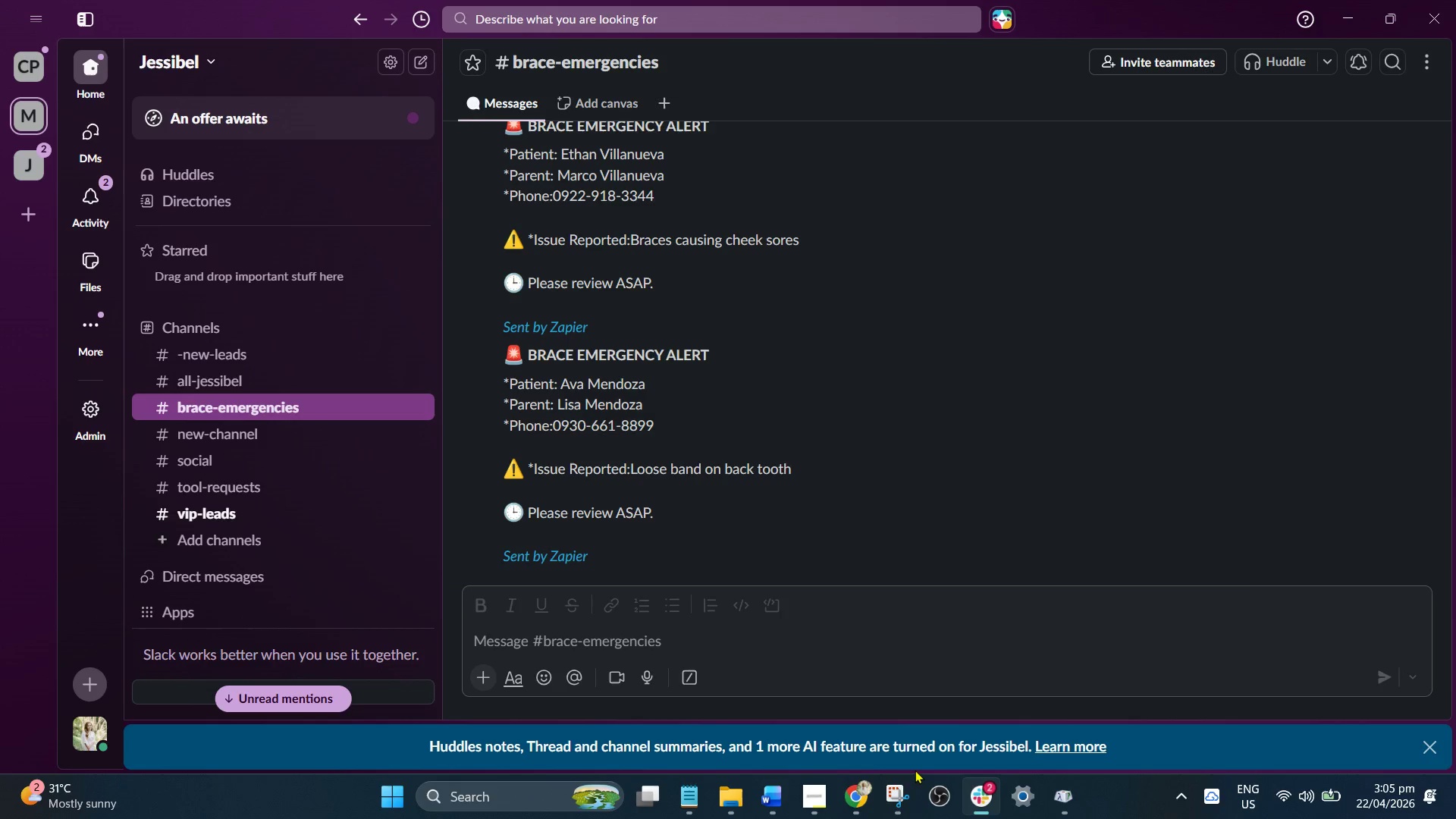 
left_click([895, 792])
 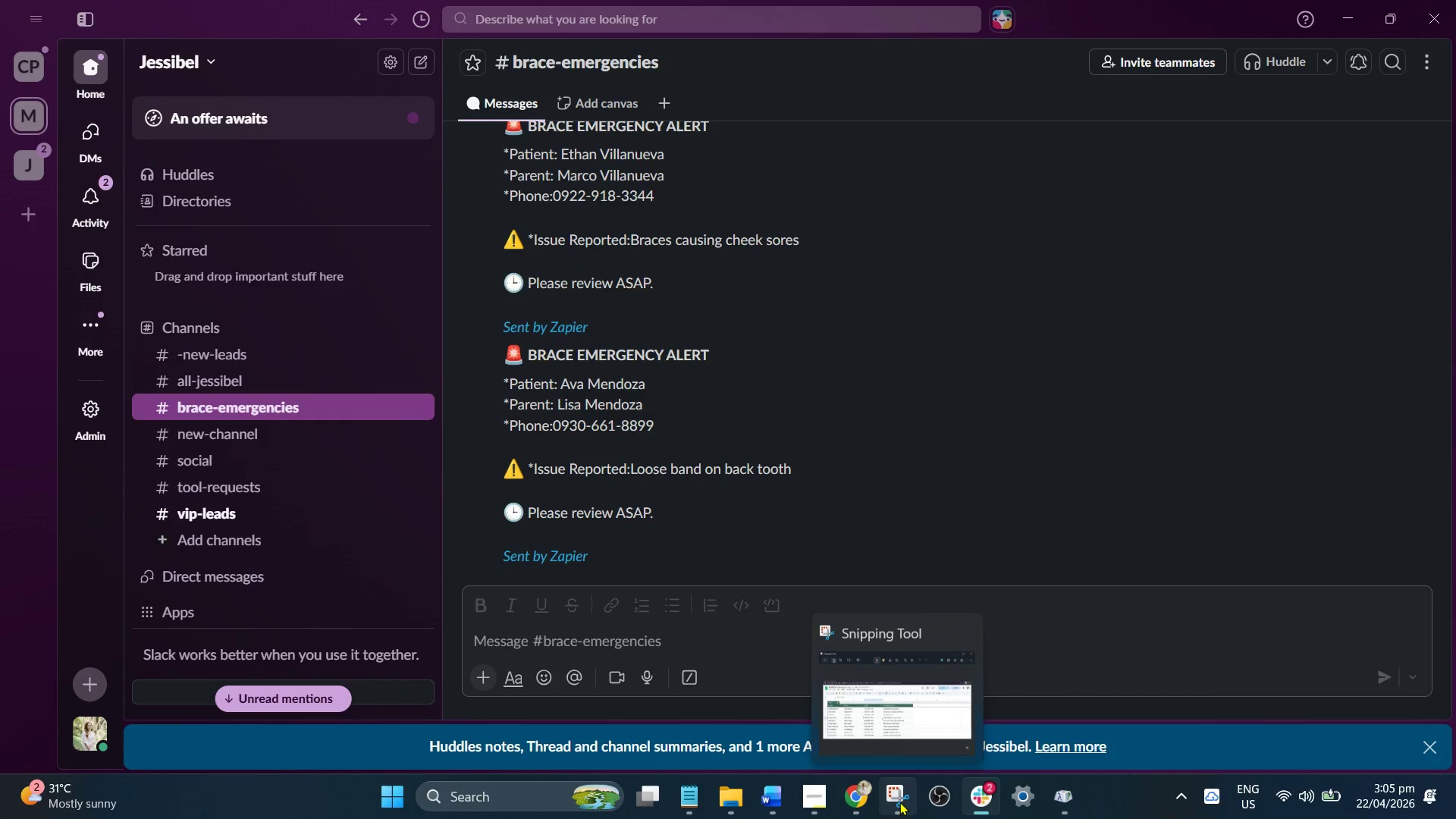 
left_click([915, 708])
 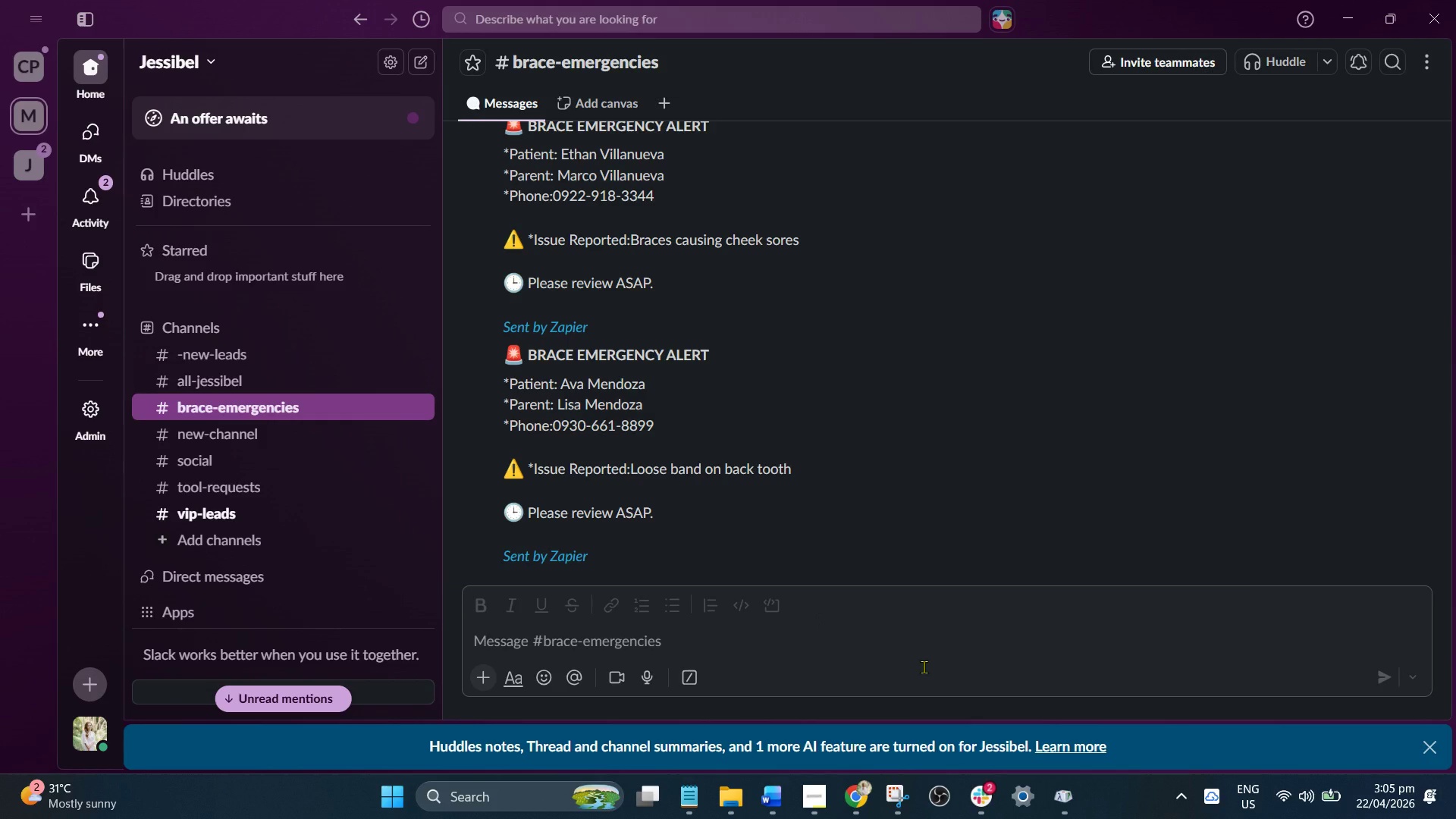 
key(Alt+Tab)
 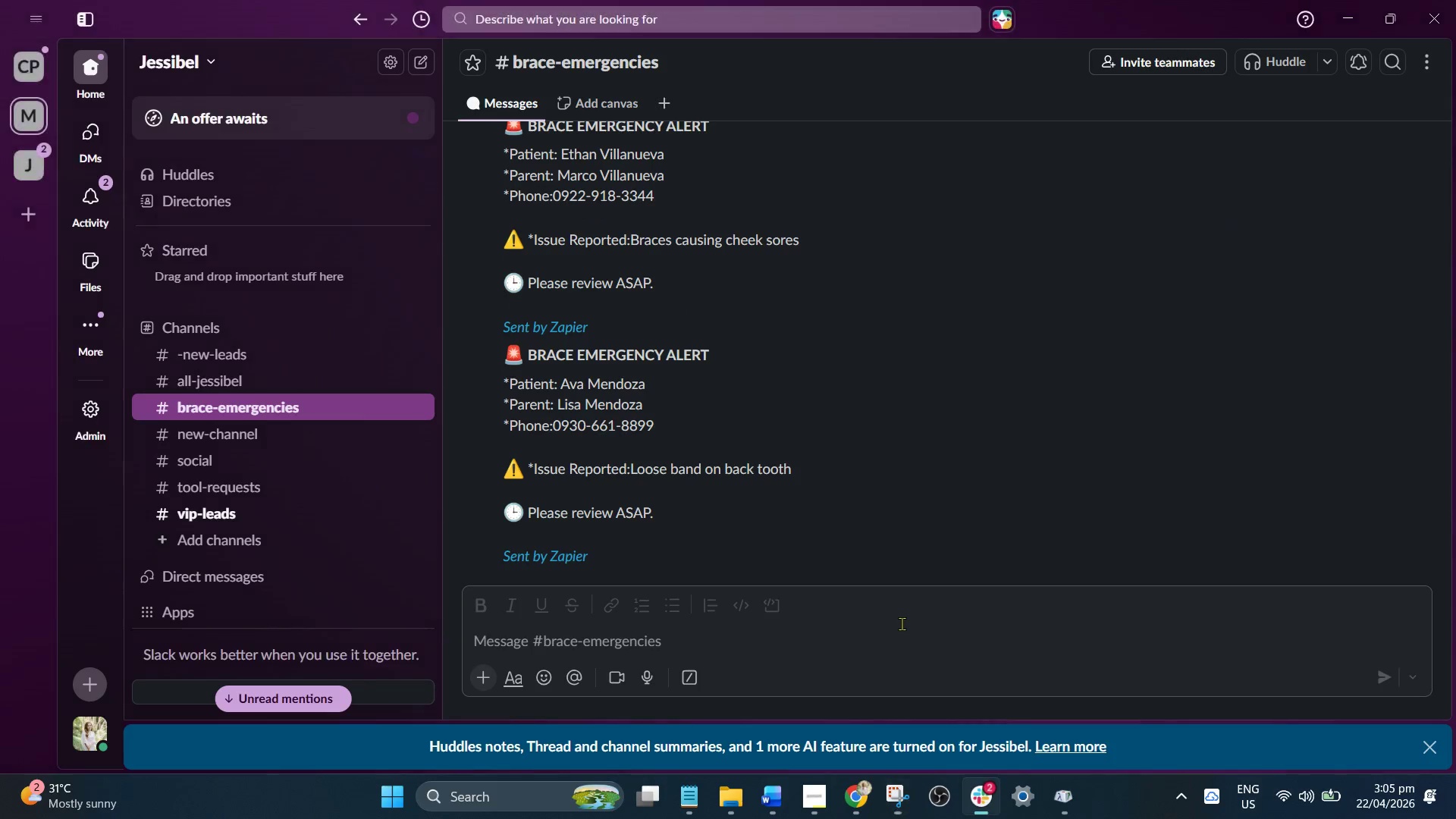 
key(Alt+Tab)
 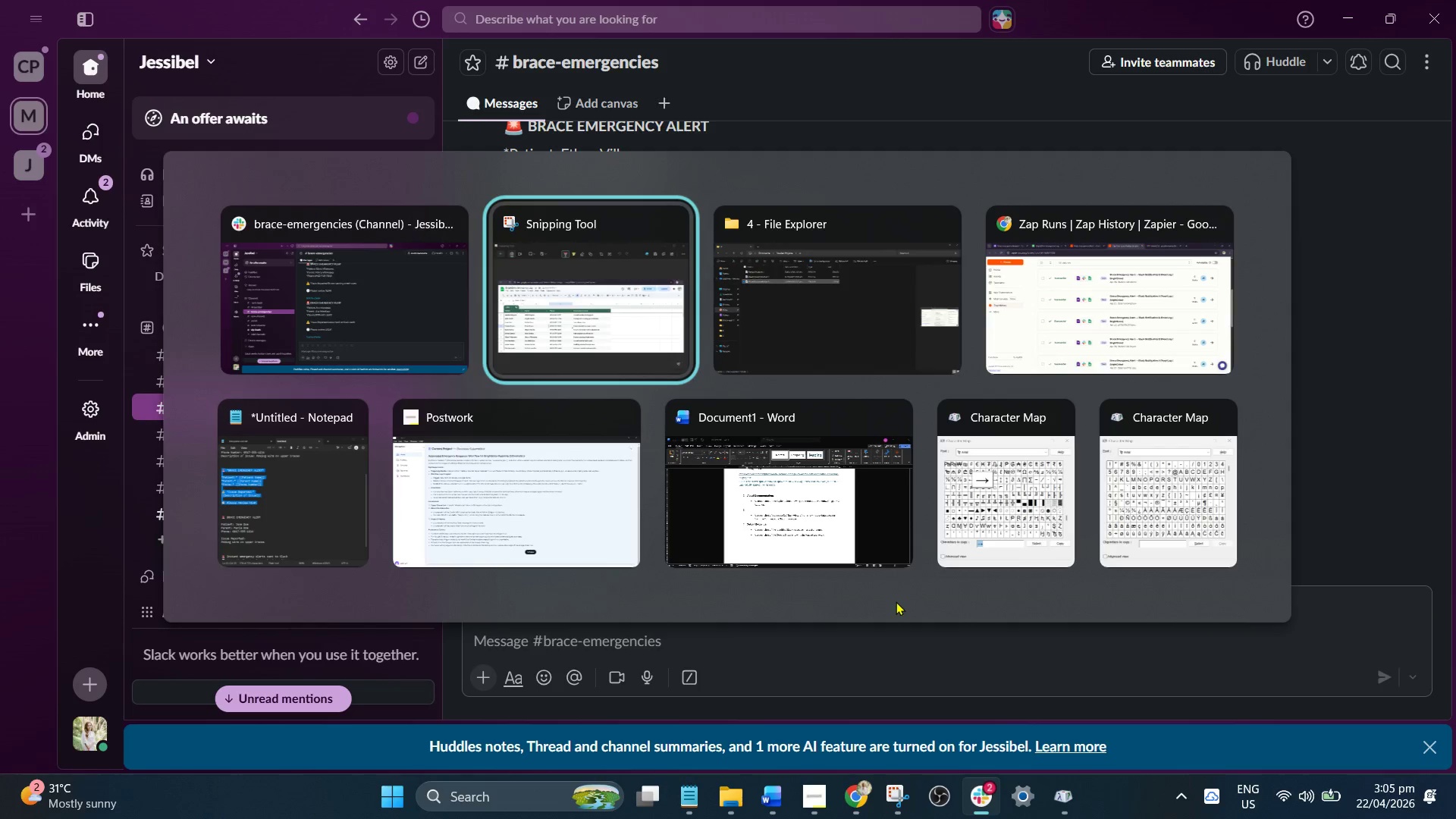 
key(Alt+Tab)
 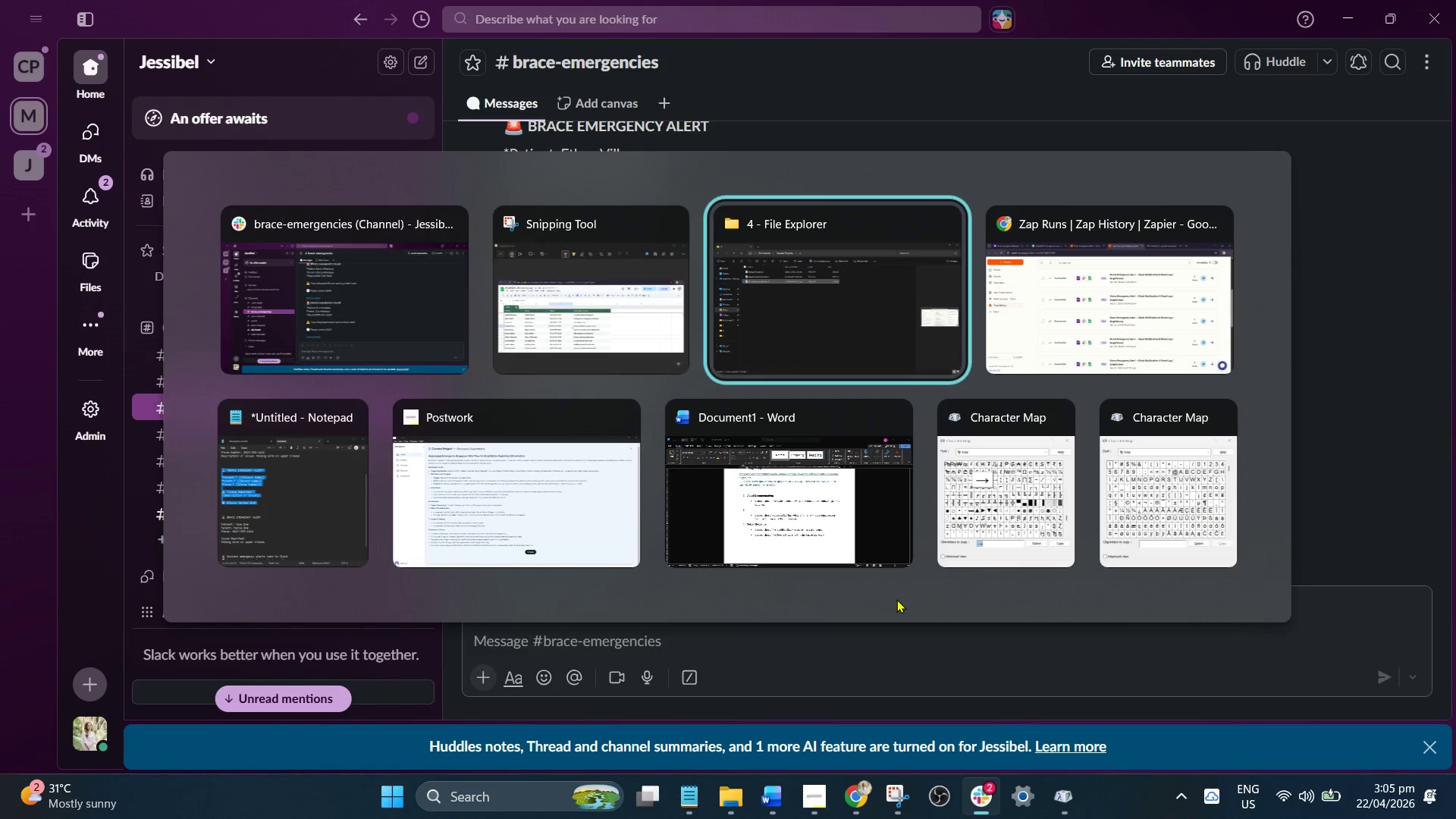 
key(Alt+Tab)
 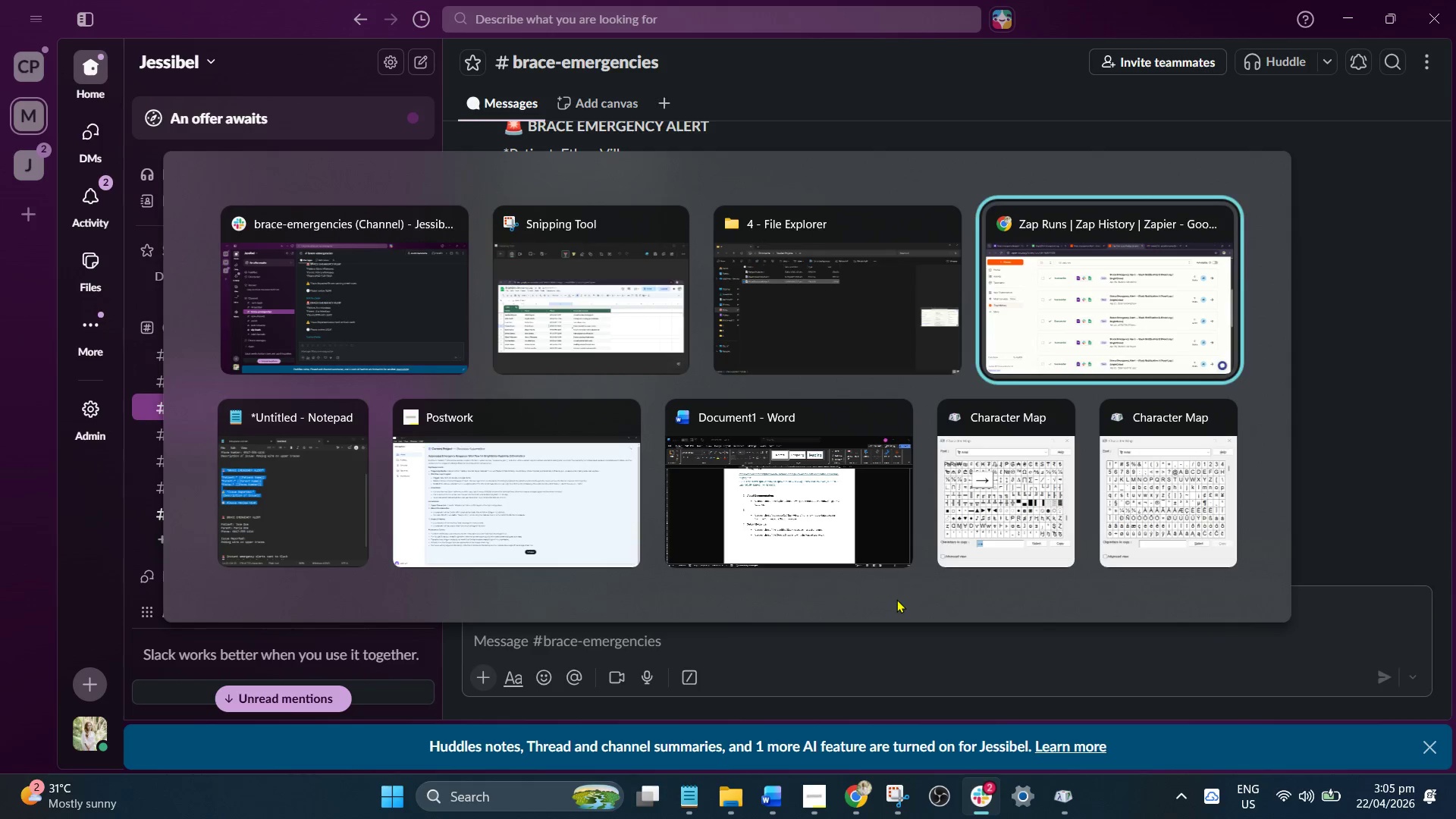 
key(Alt+Tab)
 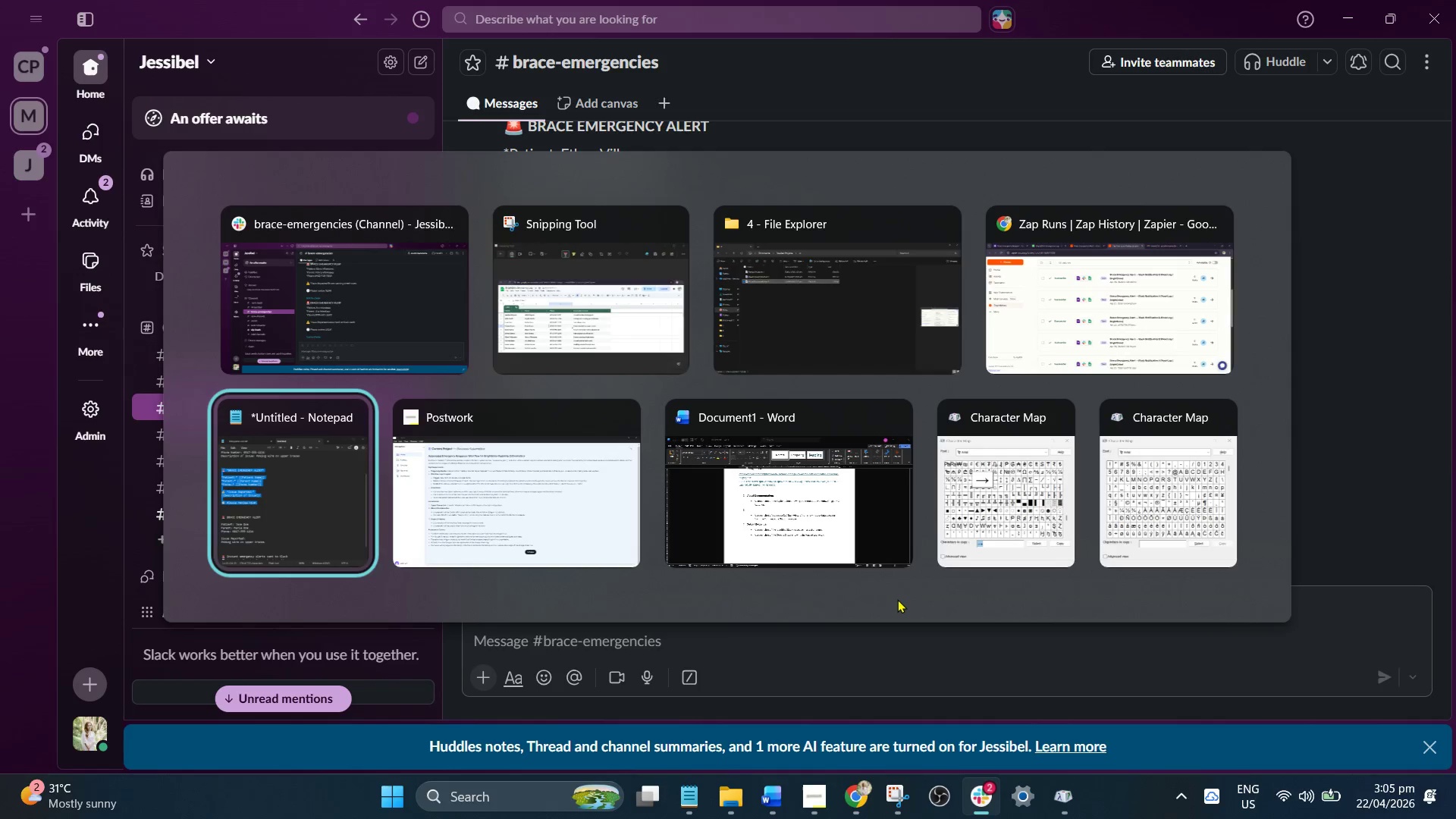 
key(Alt+Tab)
 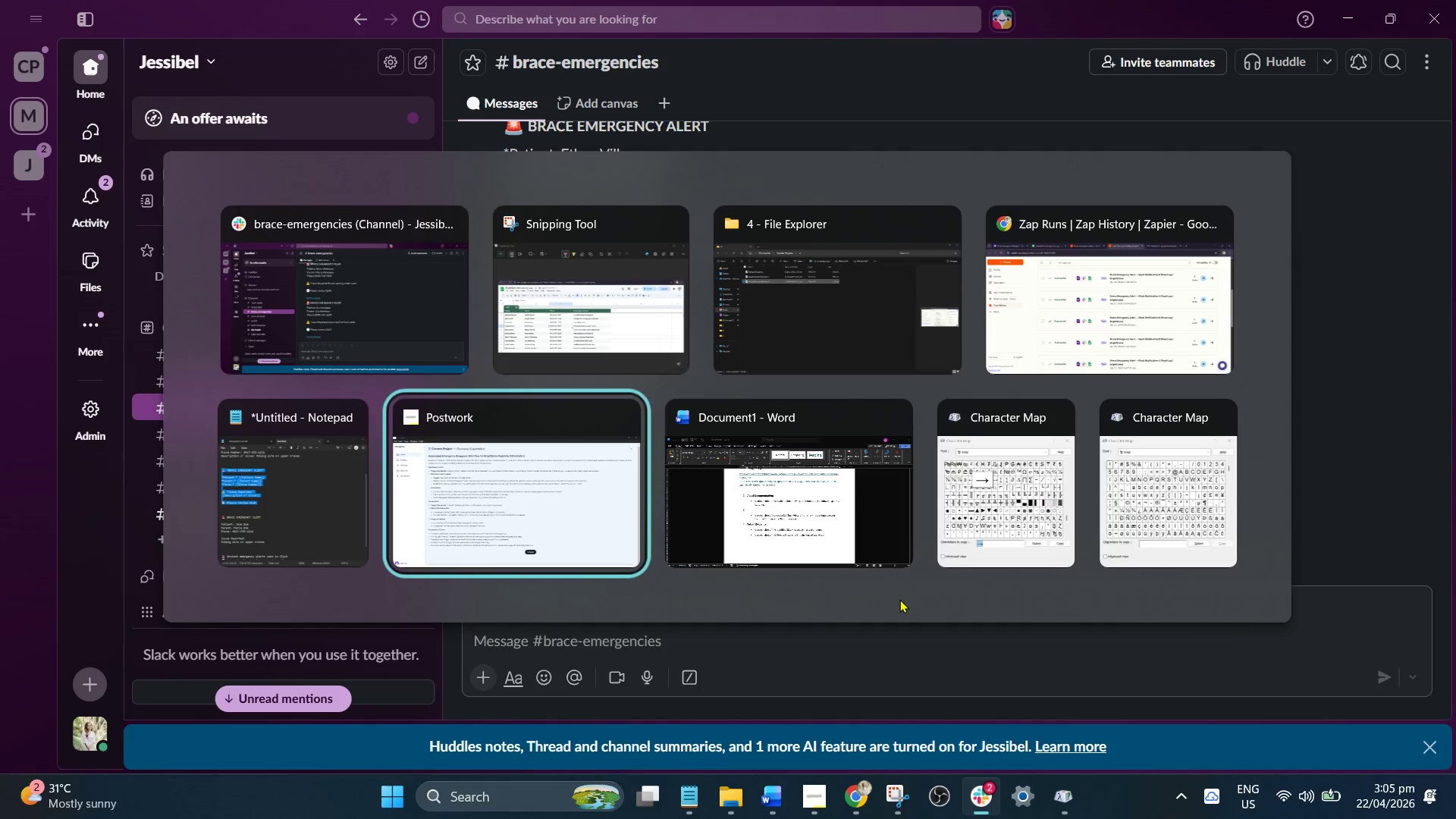 
key(Alt+Tab)
 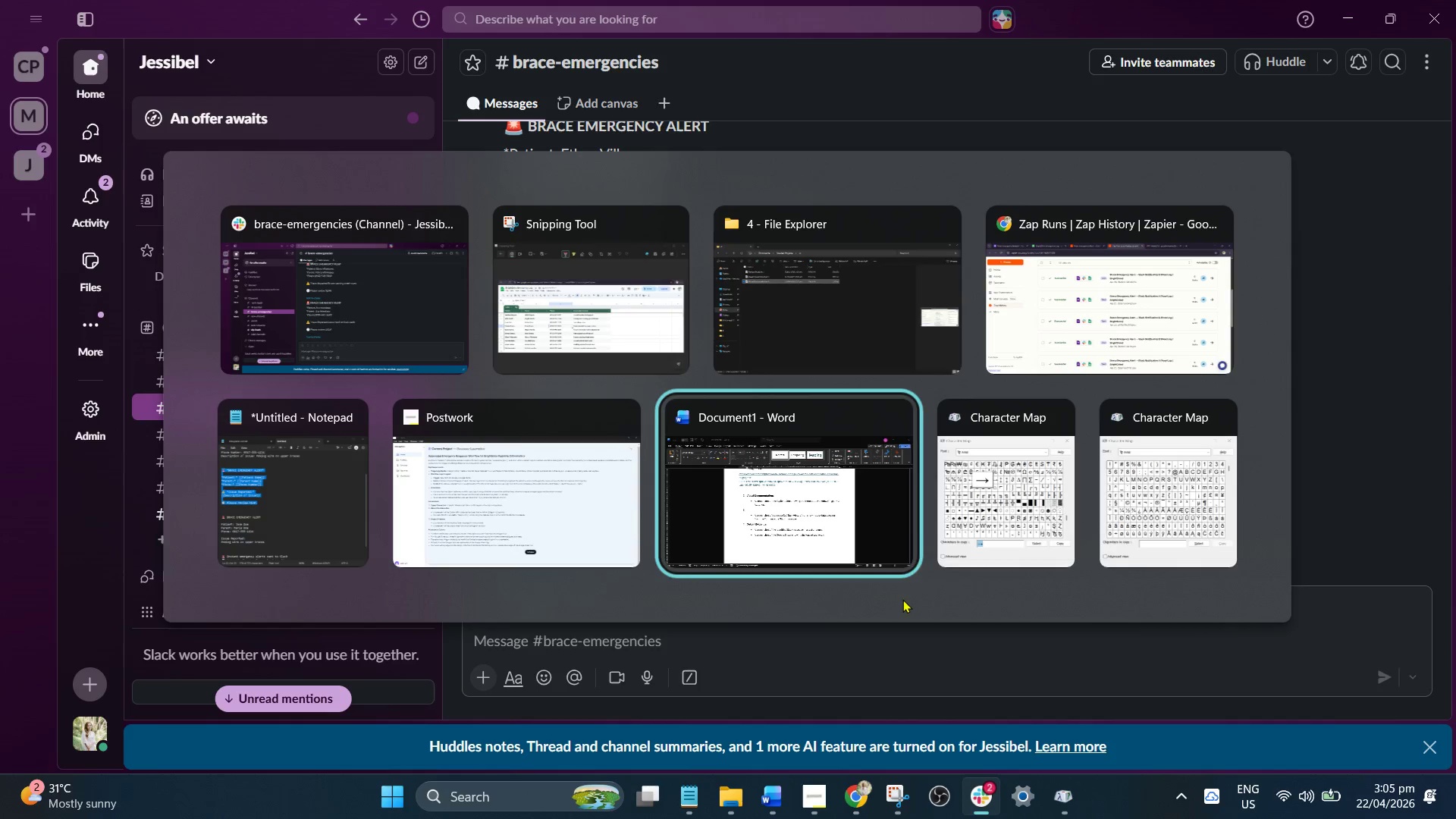 
key(Alt+Tab)
 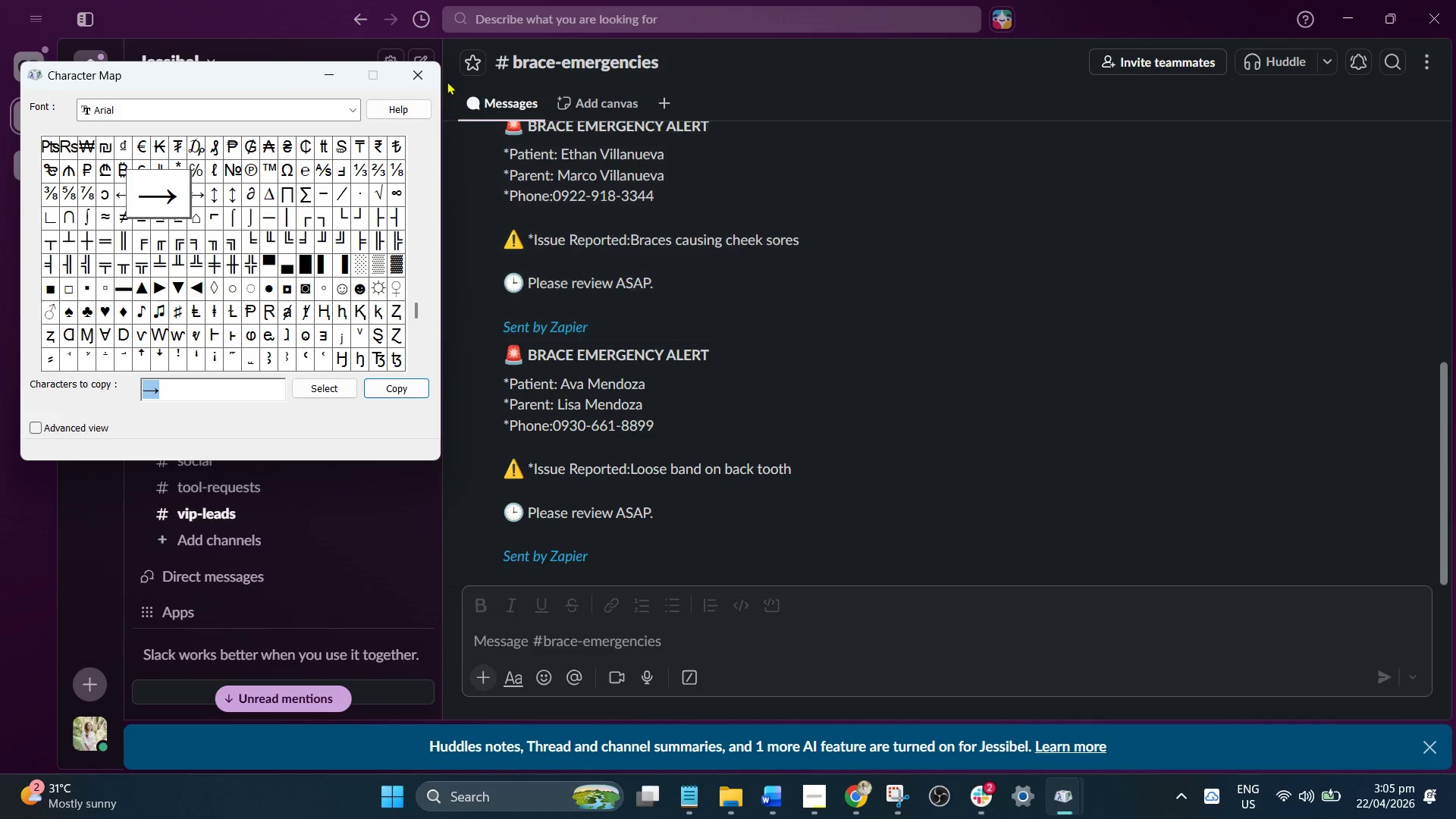 
left_click([422, 73])
 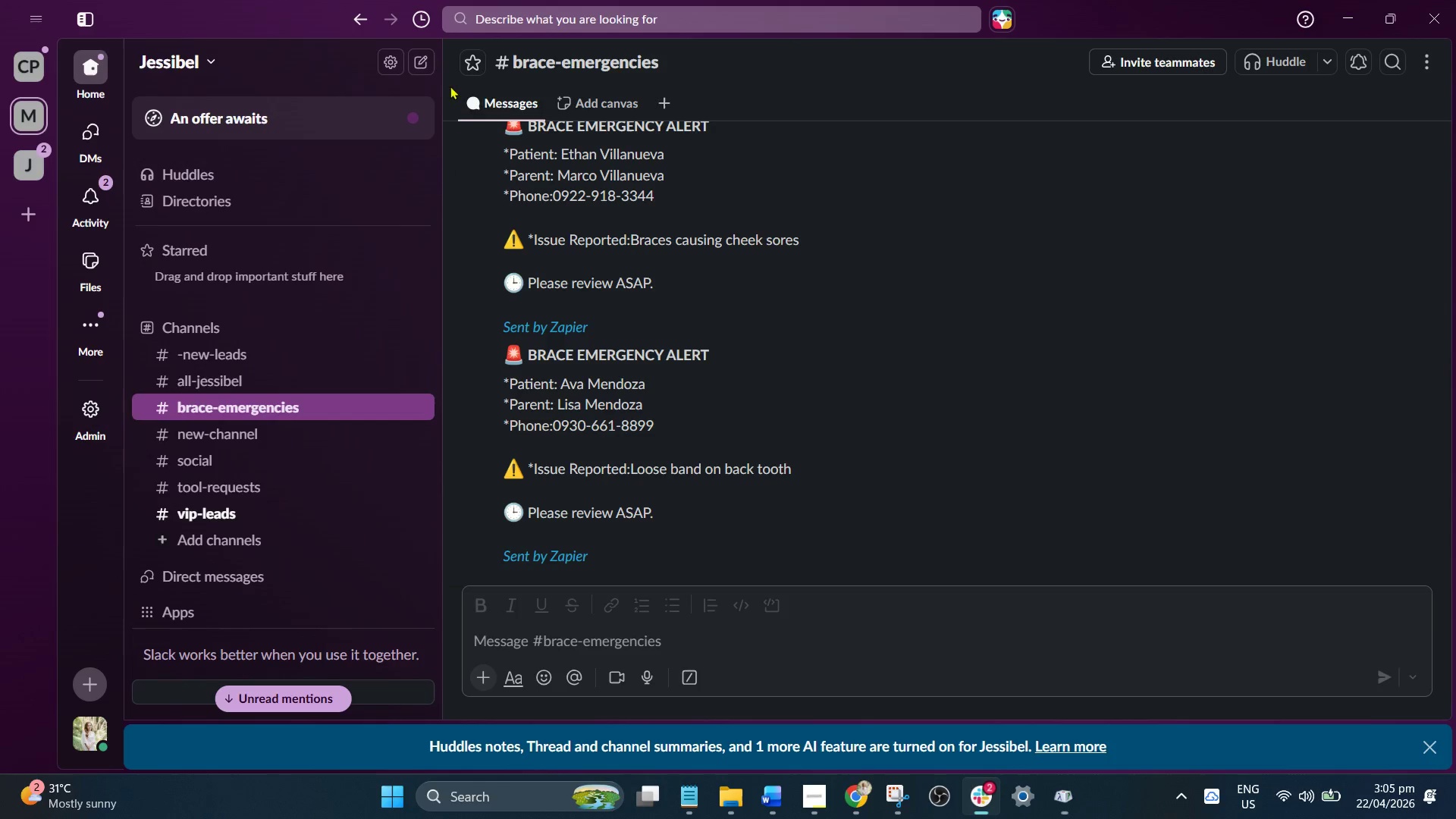 
key(Alt+Tab)
 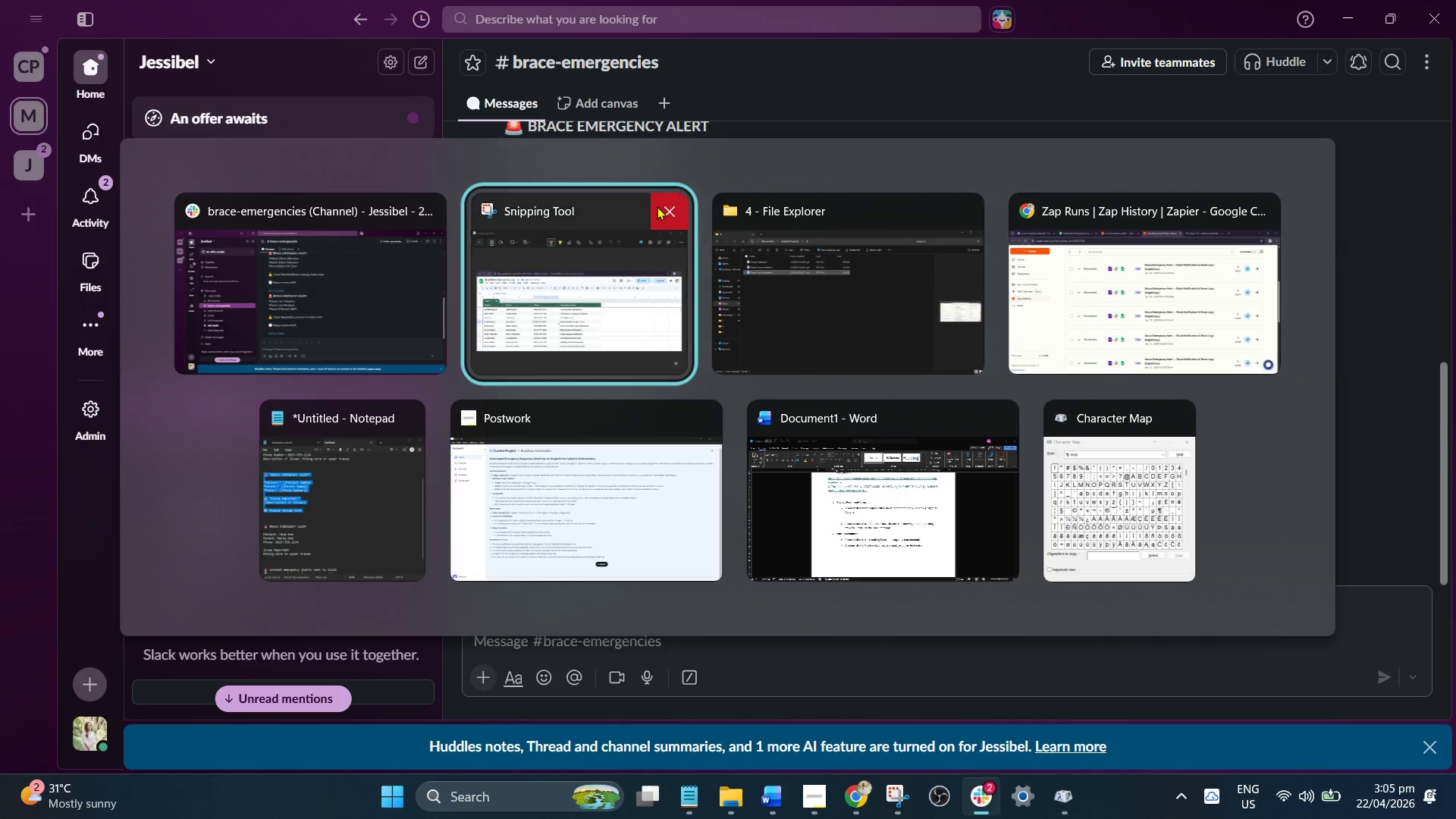 
key(Alt+Tab)
 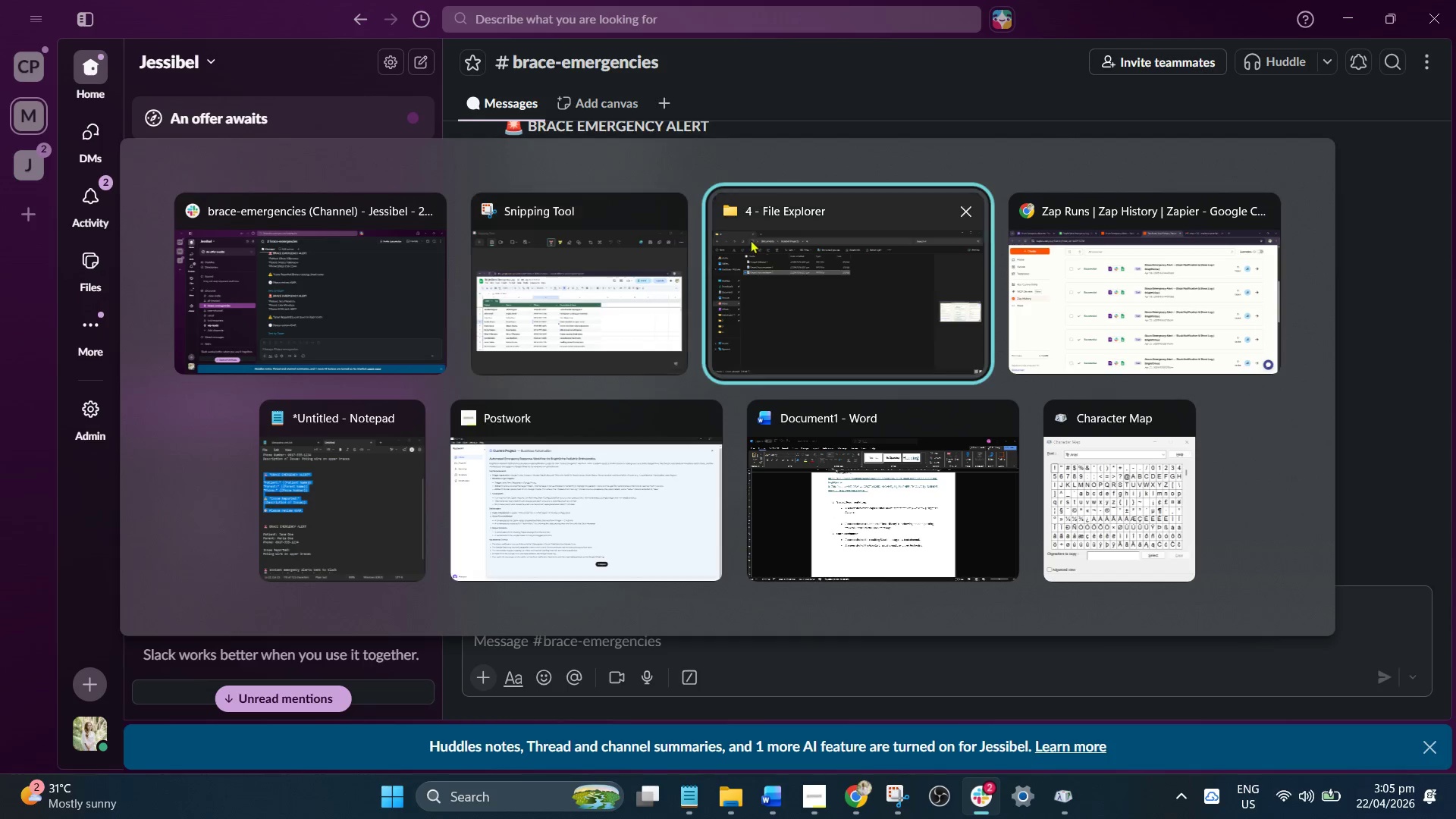 
key(Alt+Tab)
 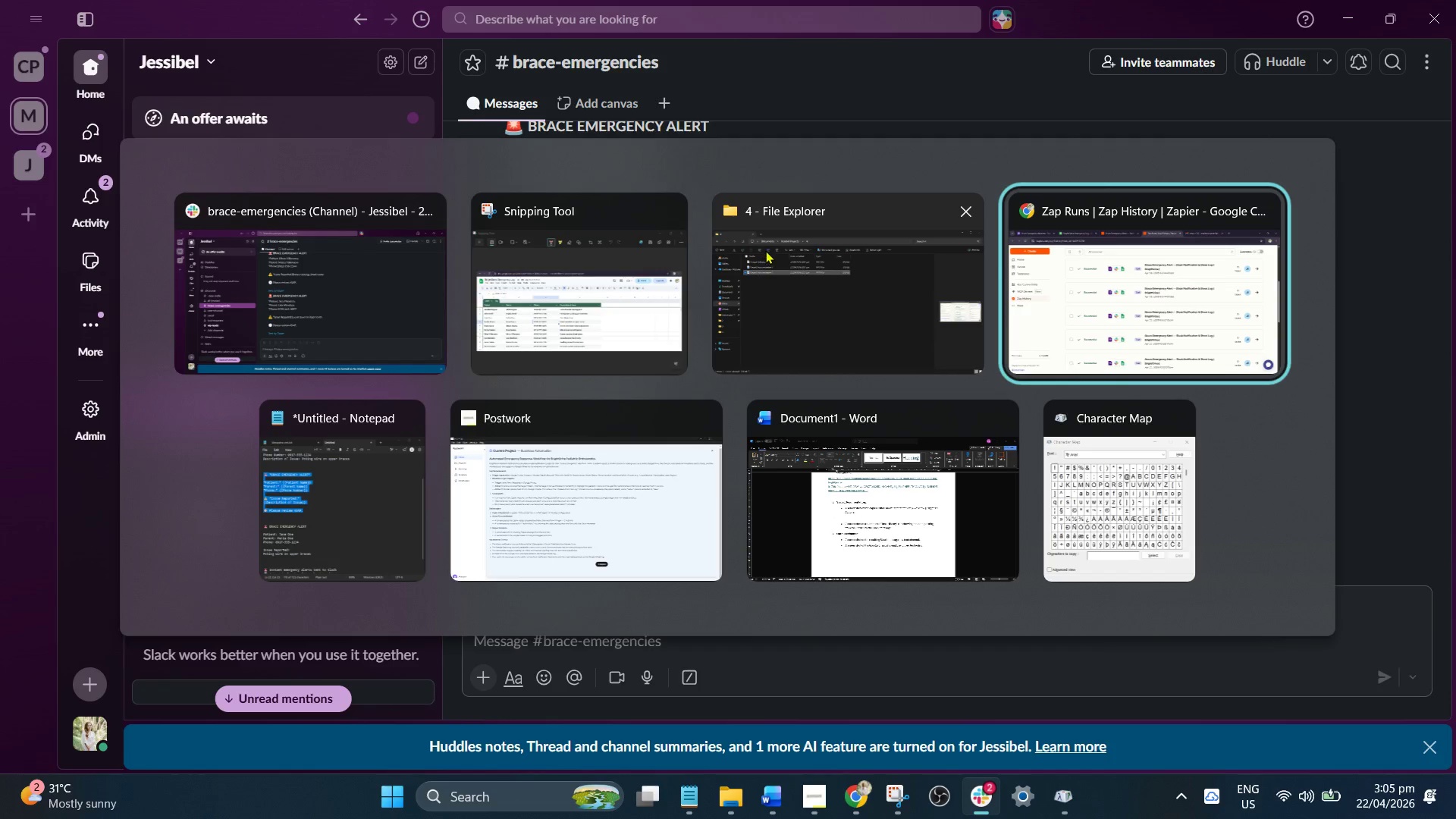 
key(Alt+Tab)
 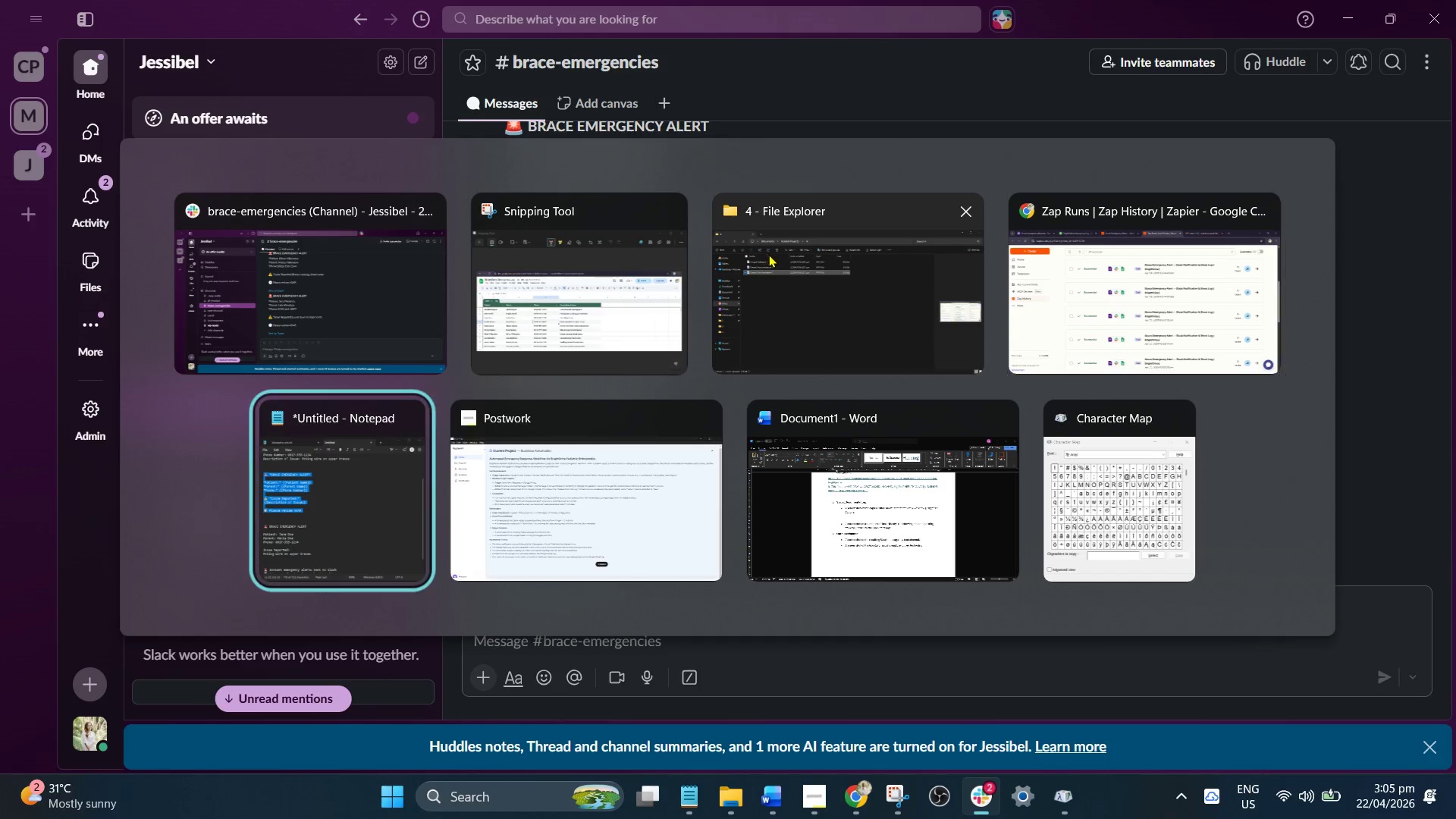 
key(Alt+Tab)
 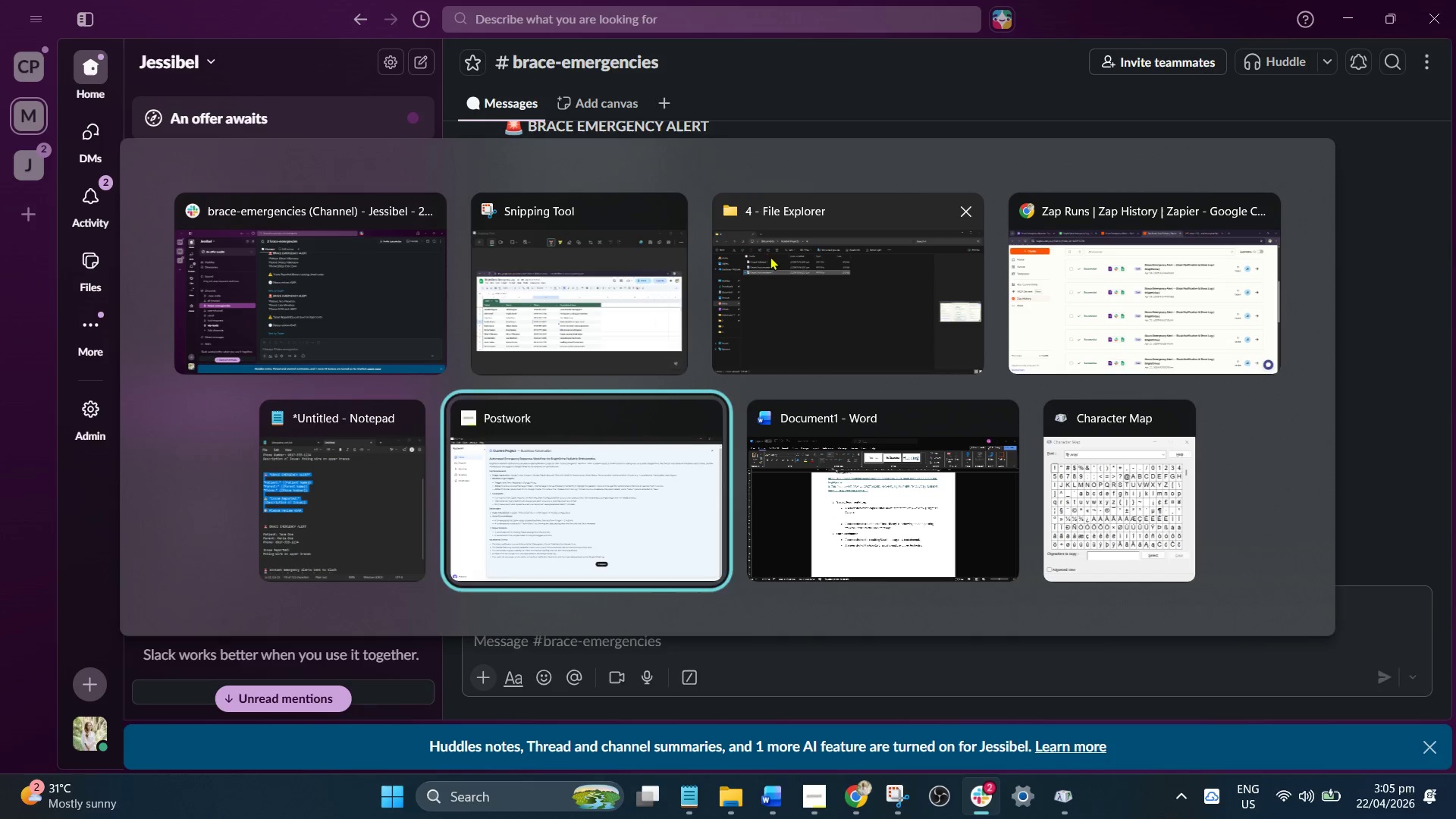 
key(Alt+Tab)
 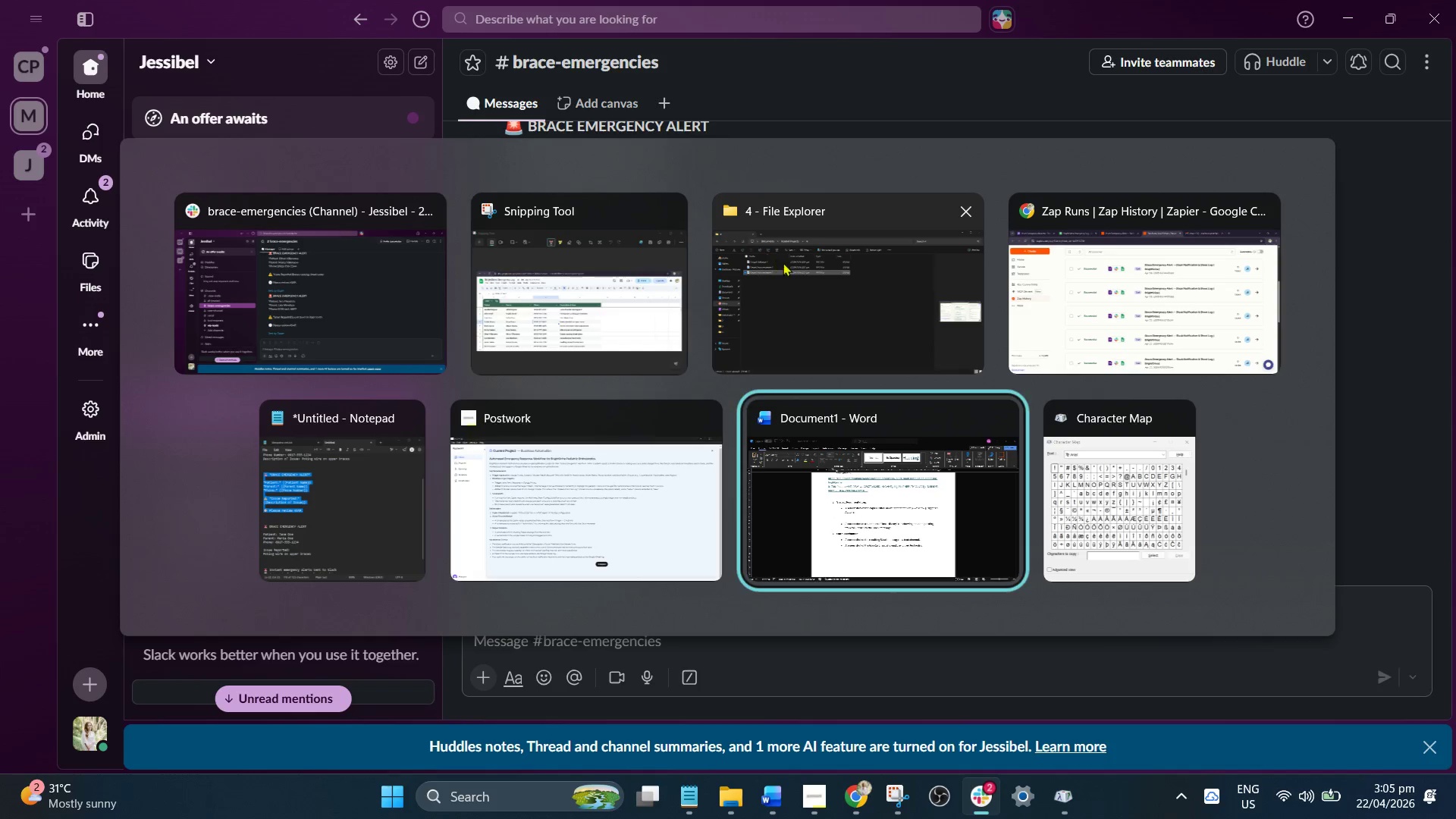 
key(Alt+Tab)
 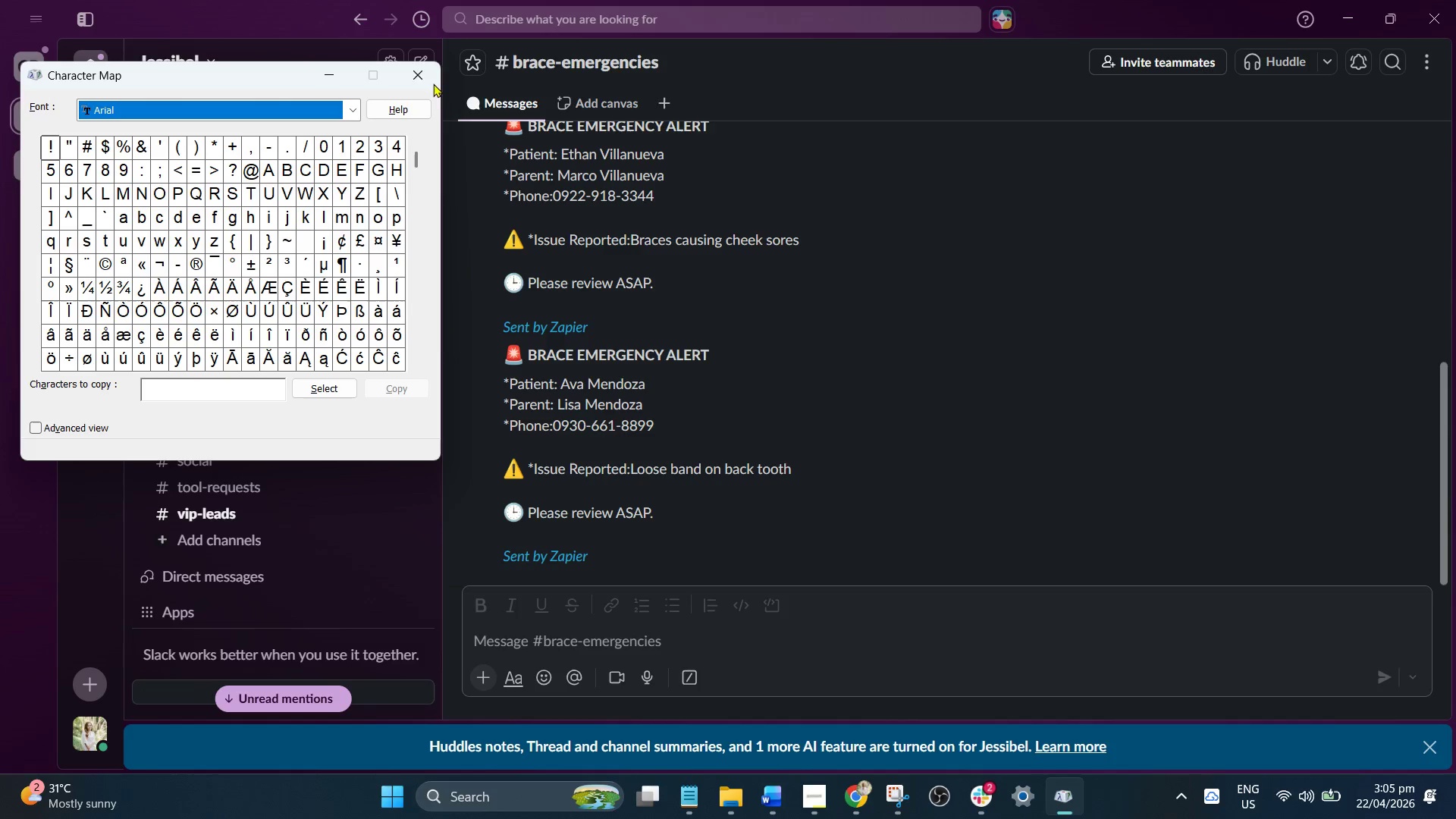 
left_click([428, 74])
 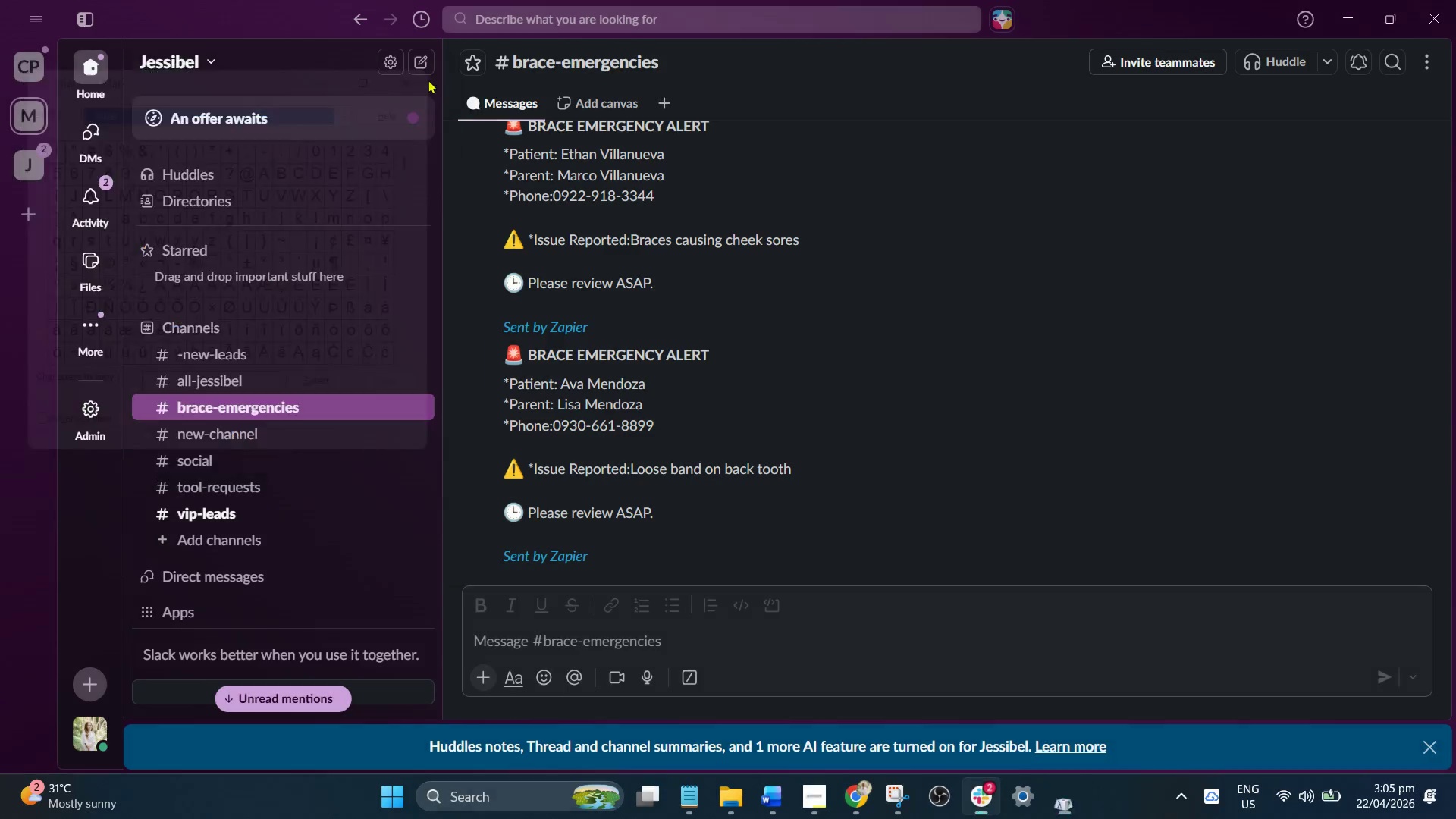 
key(Alt+Tab)
 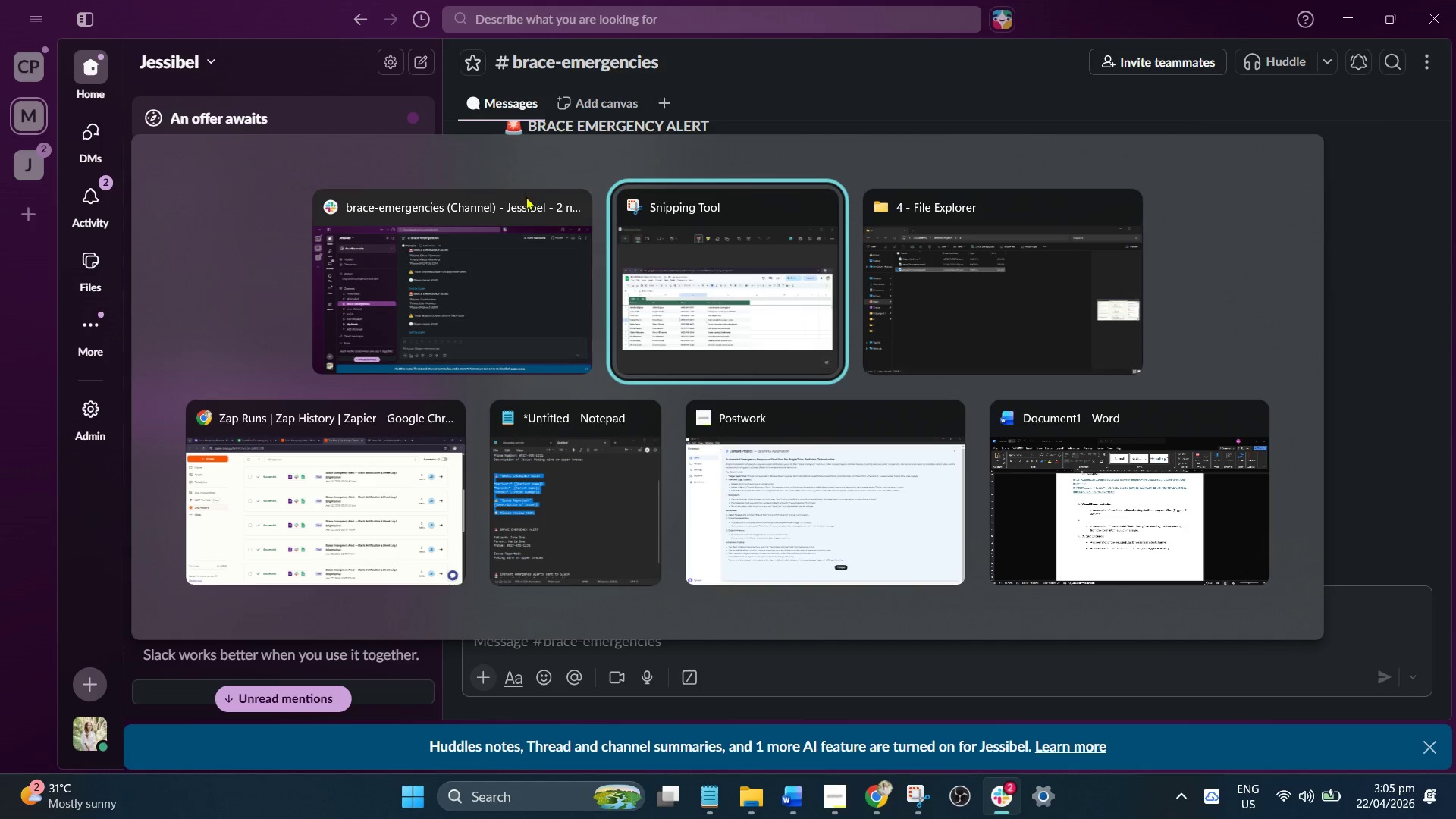 
key(Alt+Tab)
 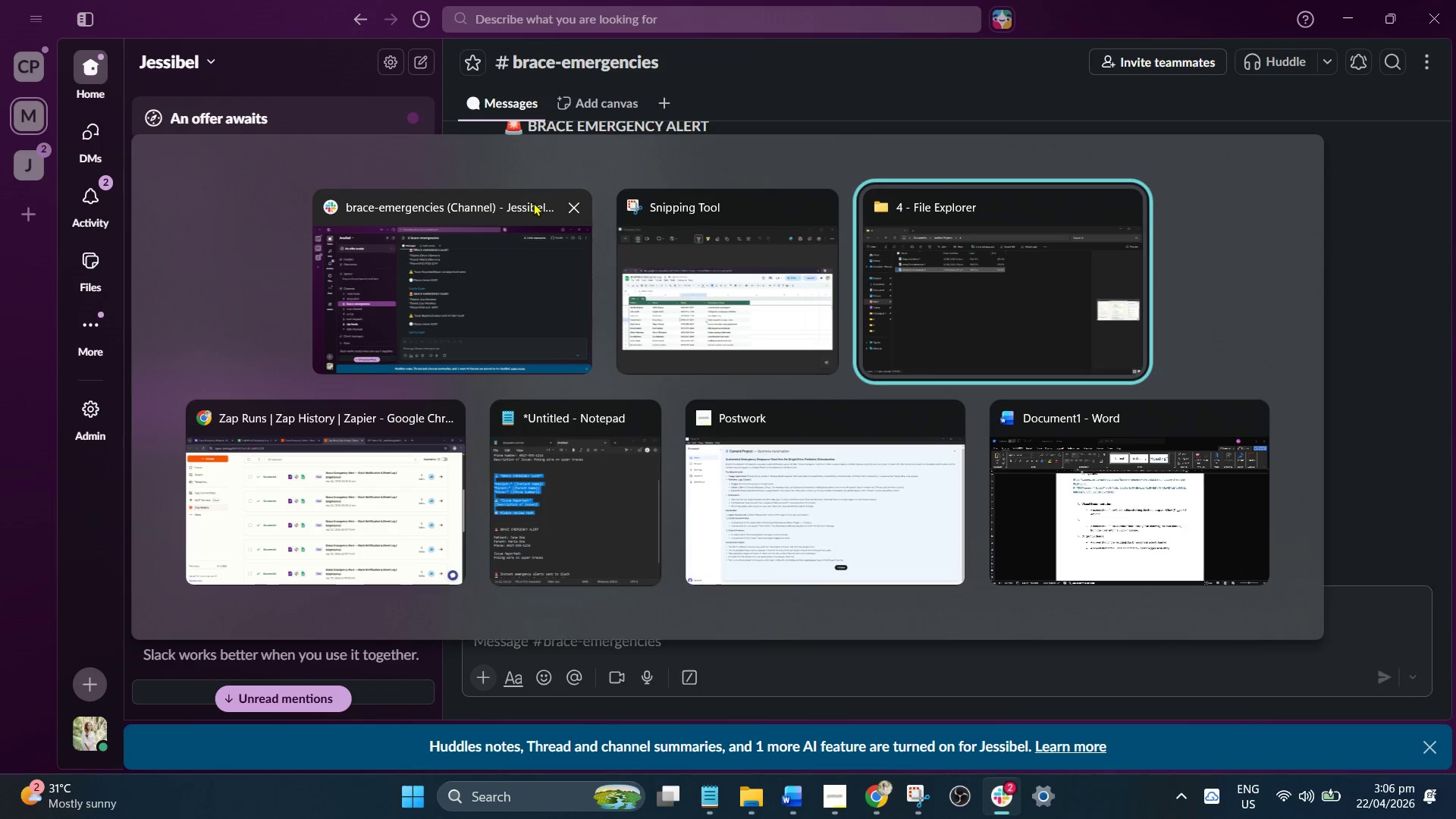 
key(Alt+Tab)
 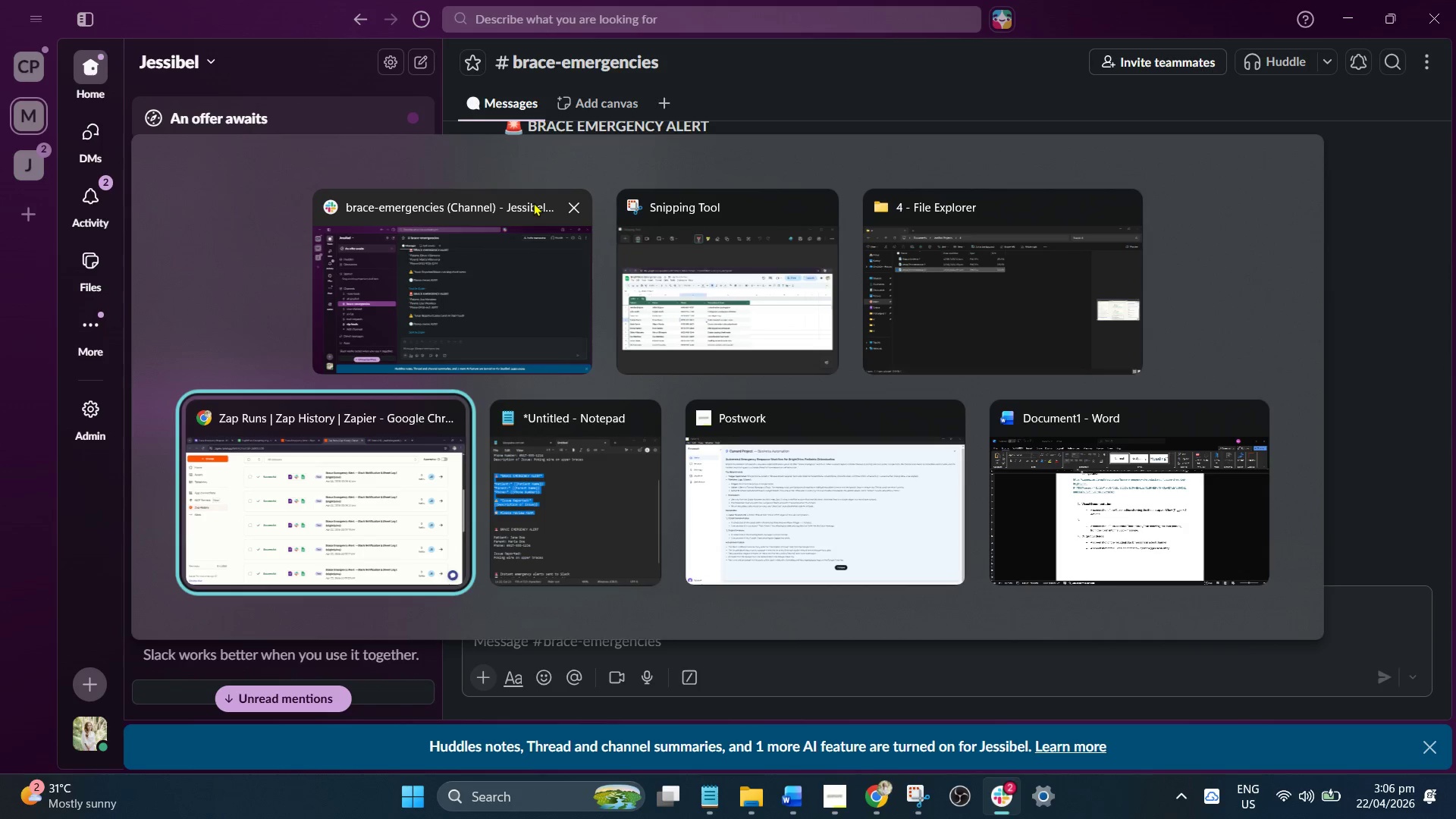 
key(Alt+Tab)
 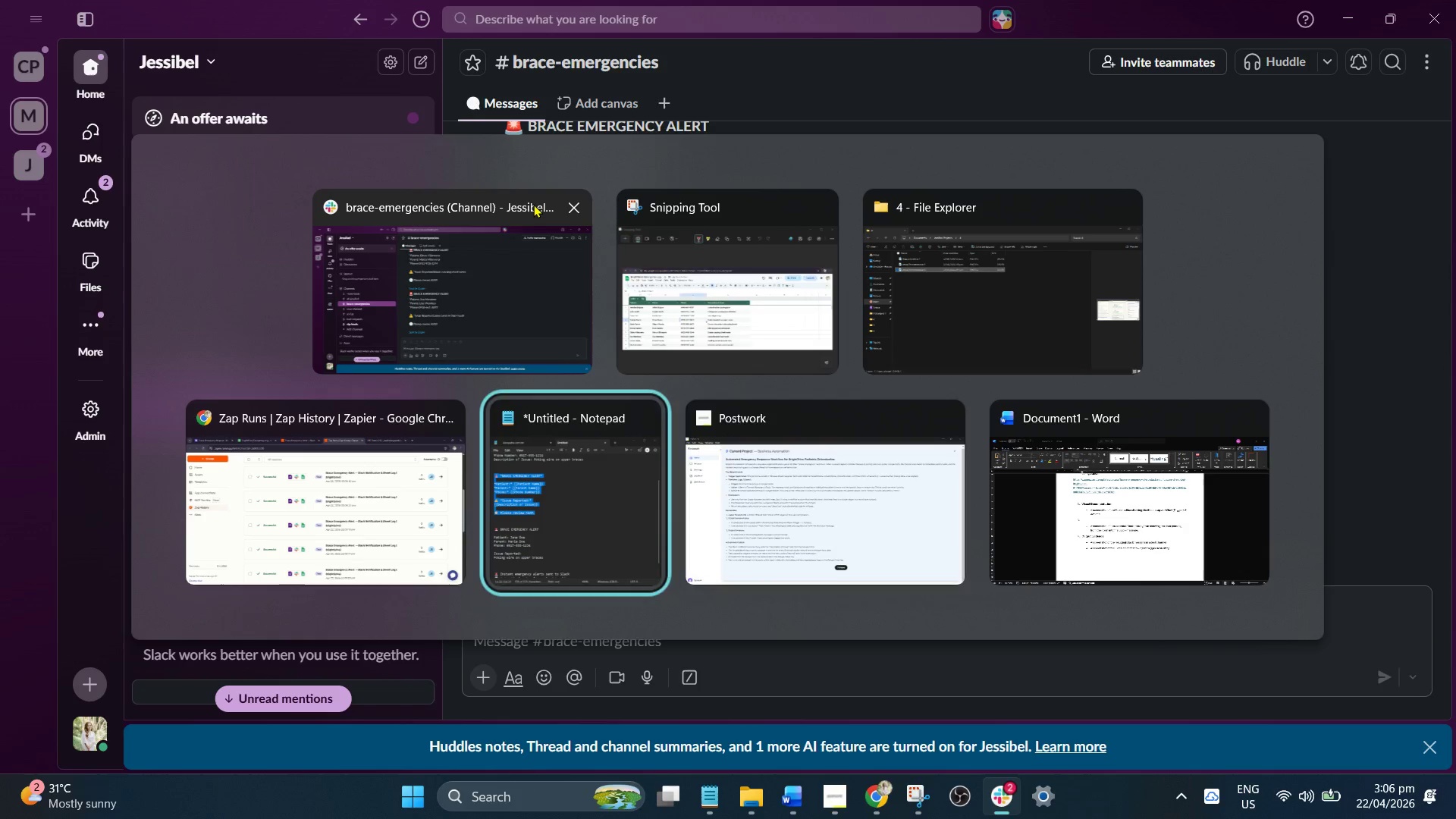 
key(Alt+Tab)
 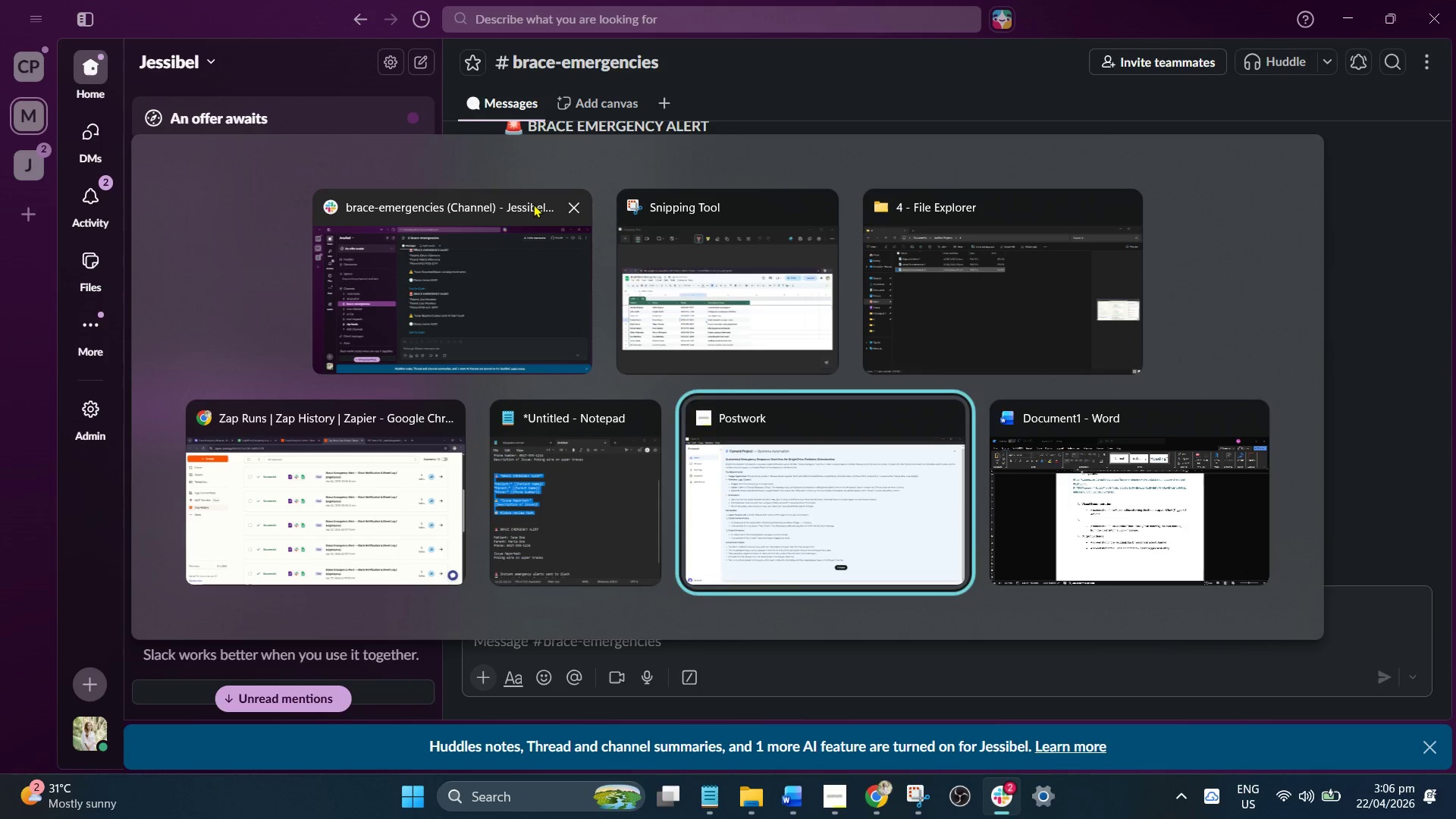 
key(Alt+Tab)
 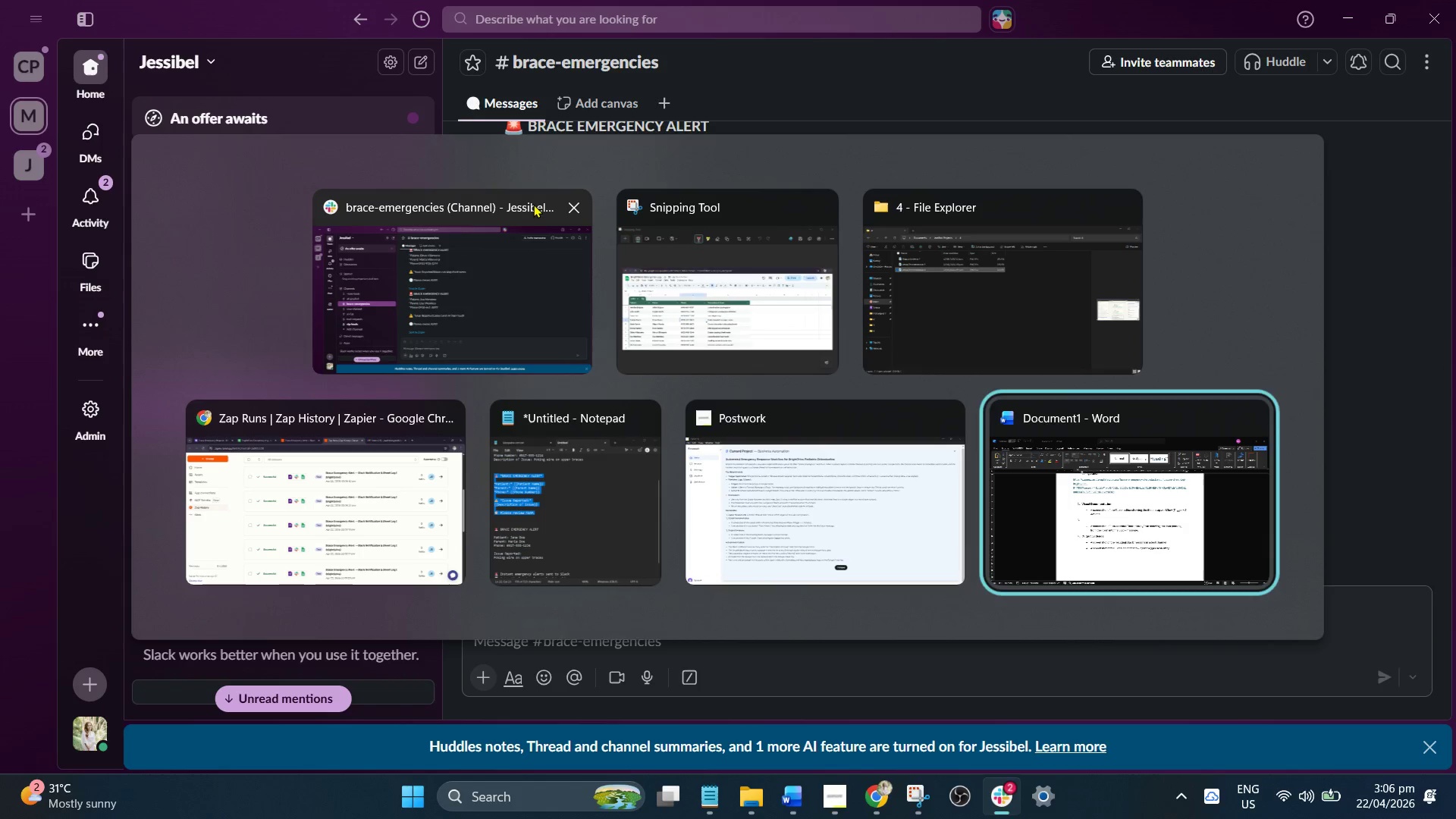 
key(Alt+Tab)
 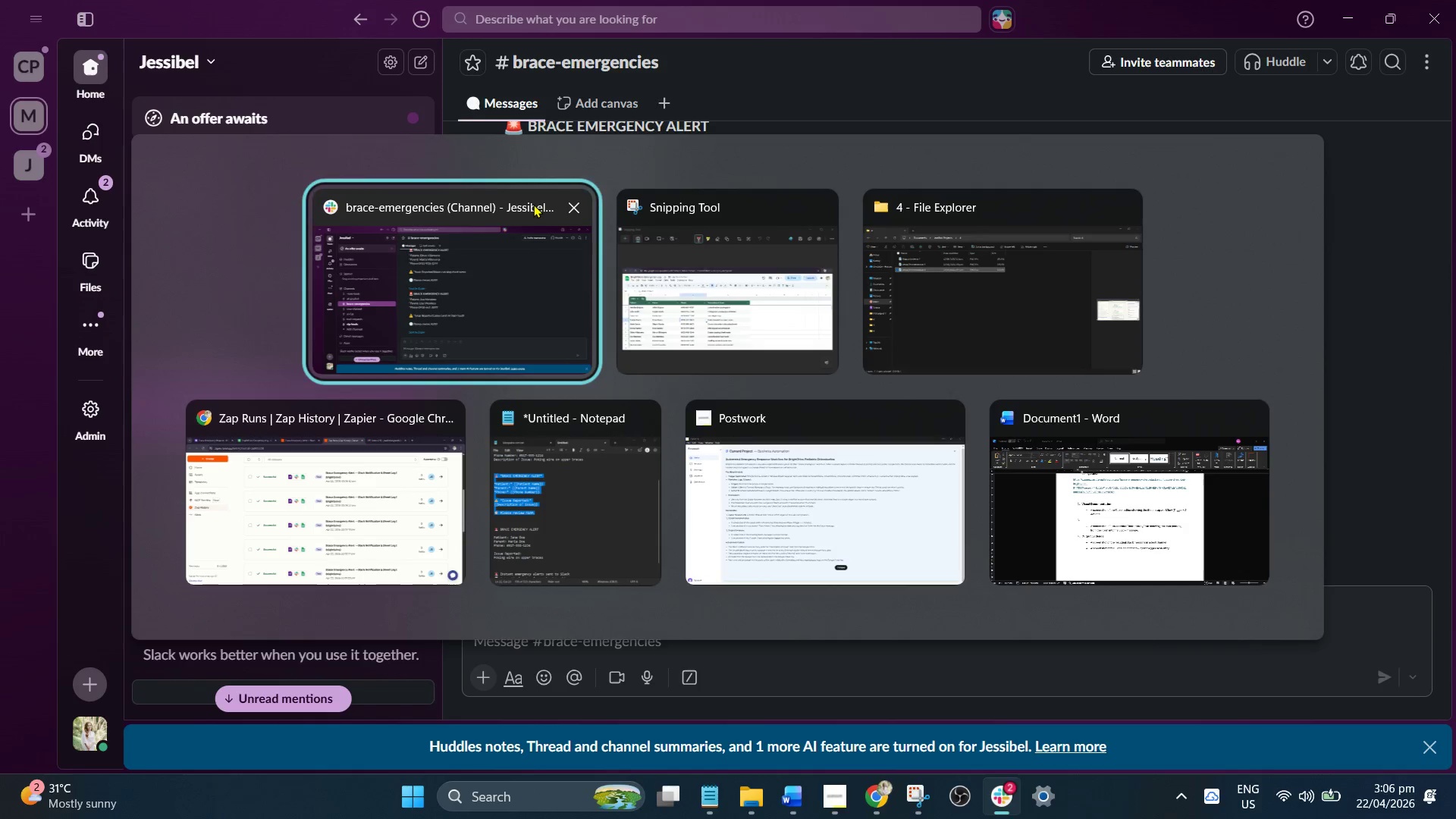 
key(Alt+Tab)
 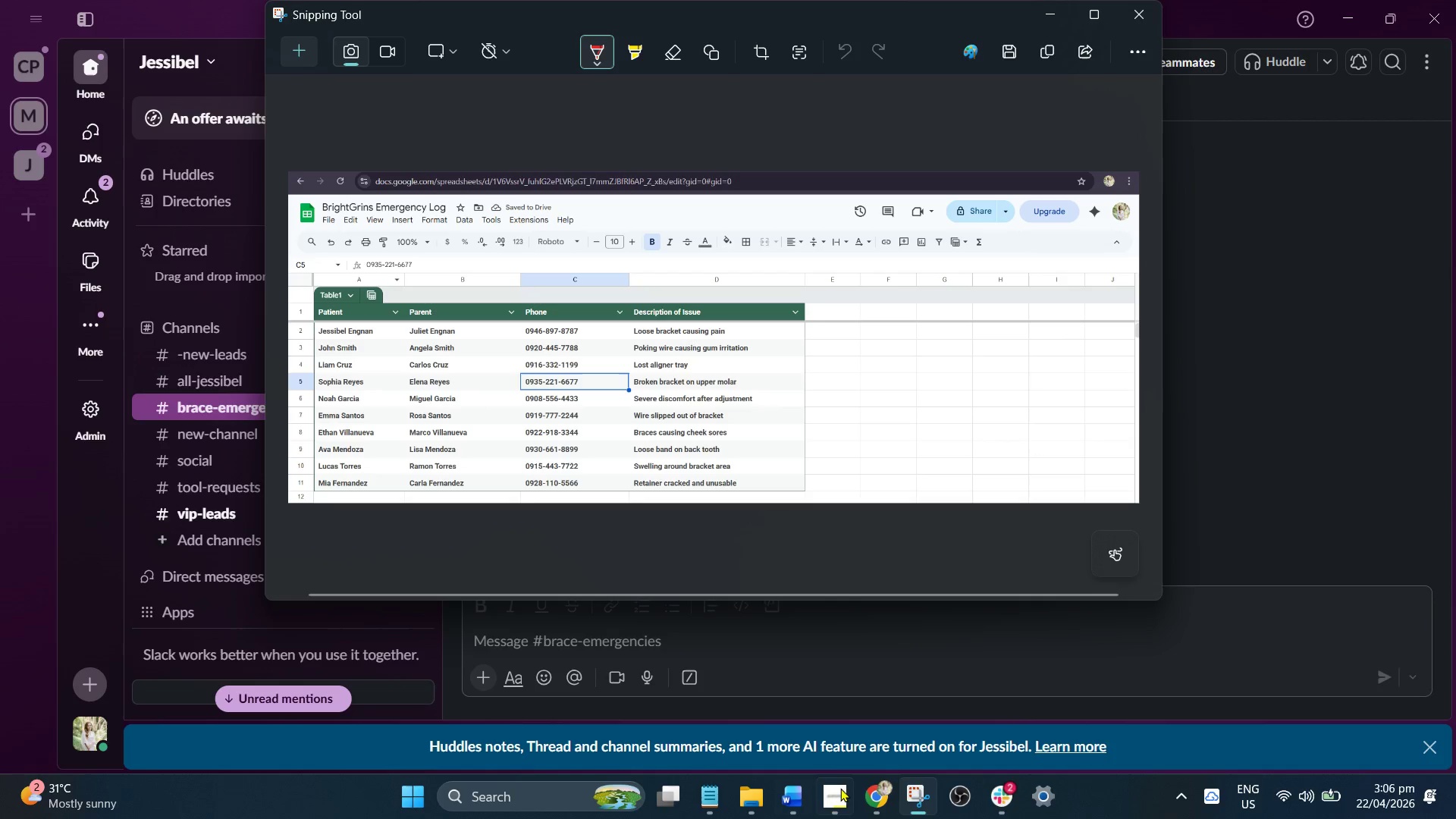 
left_click([880, 798])
 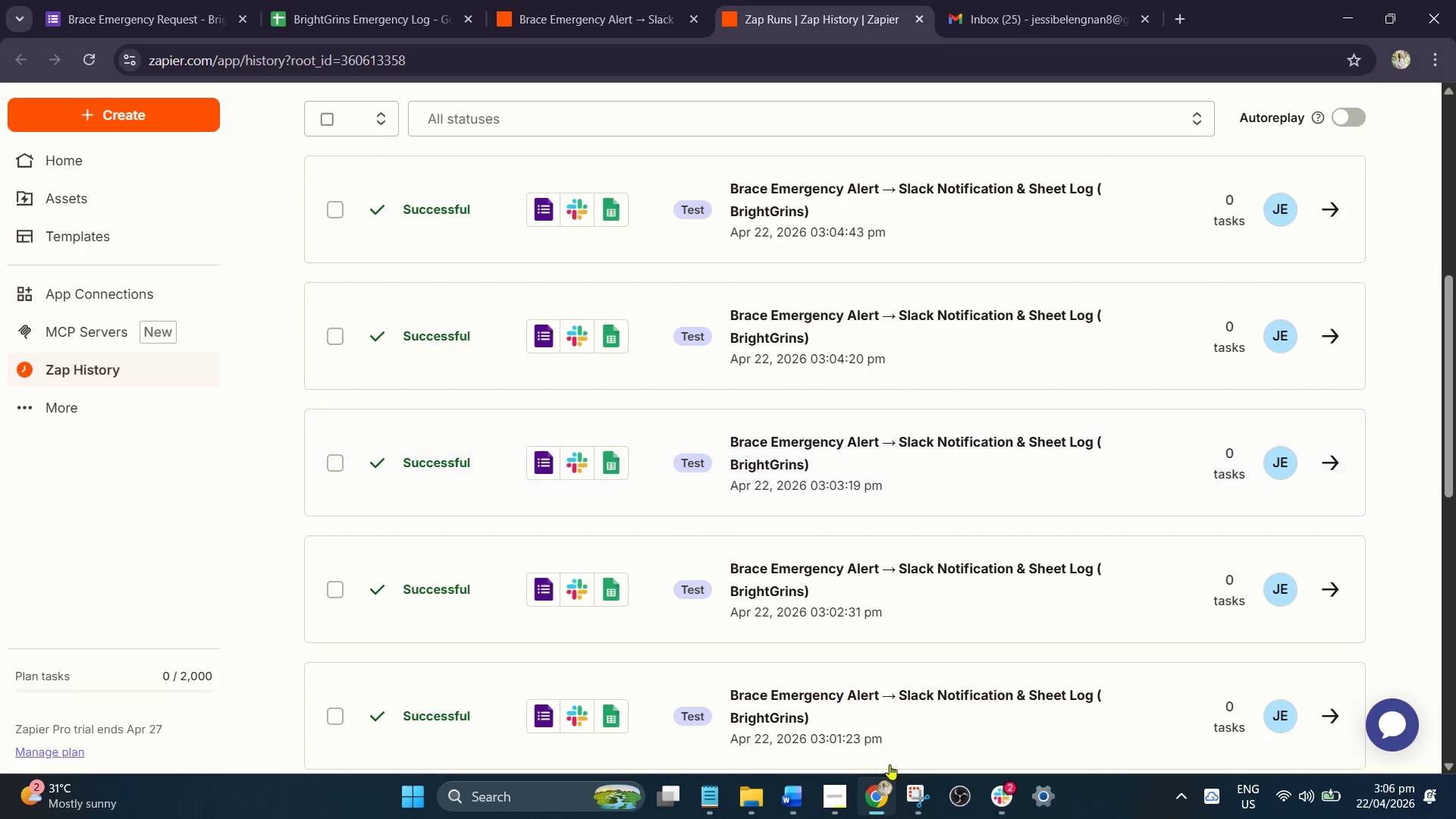 
left_click([912, 804])
 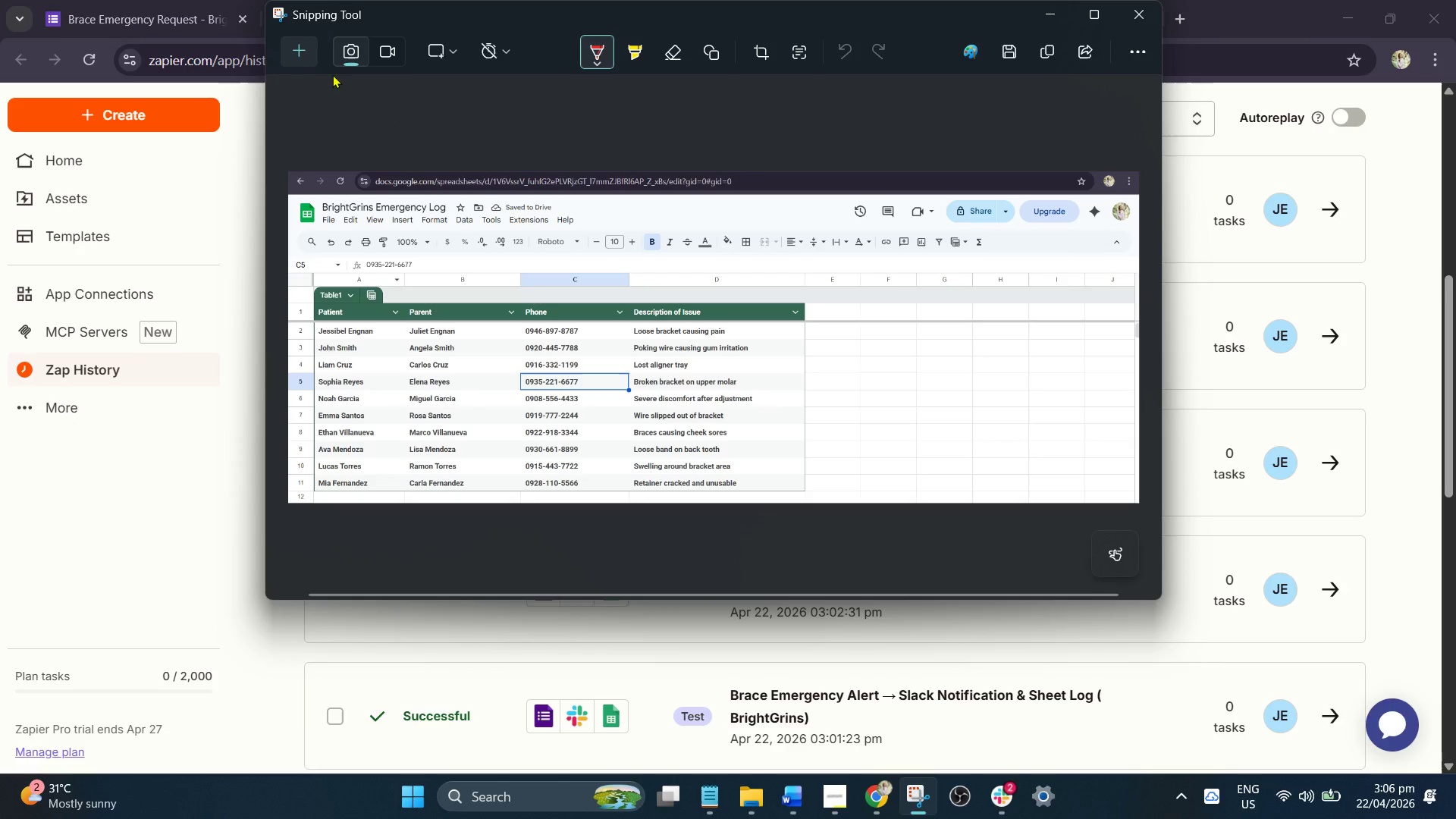 
left_click([300, 50])
 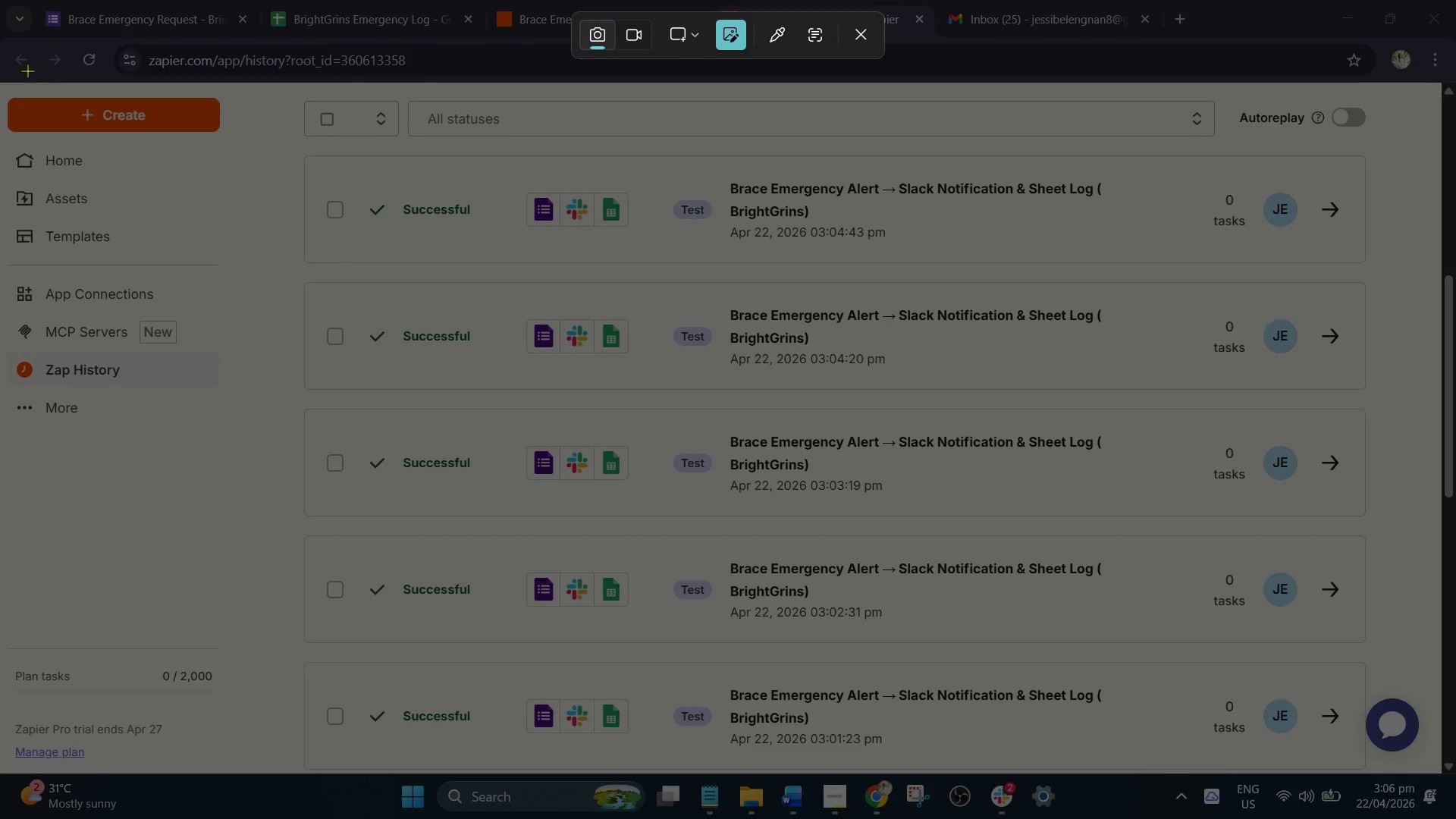 
left_click_drag(start_coordinate=[1, 45], to_coordinate=[1455, 782])
 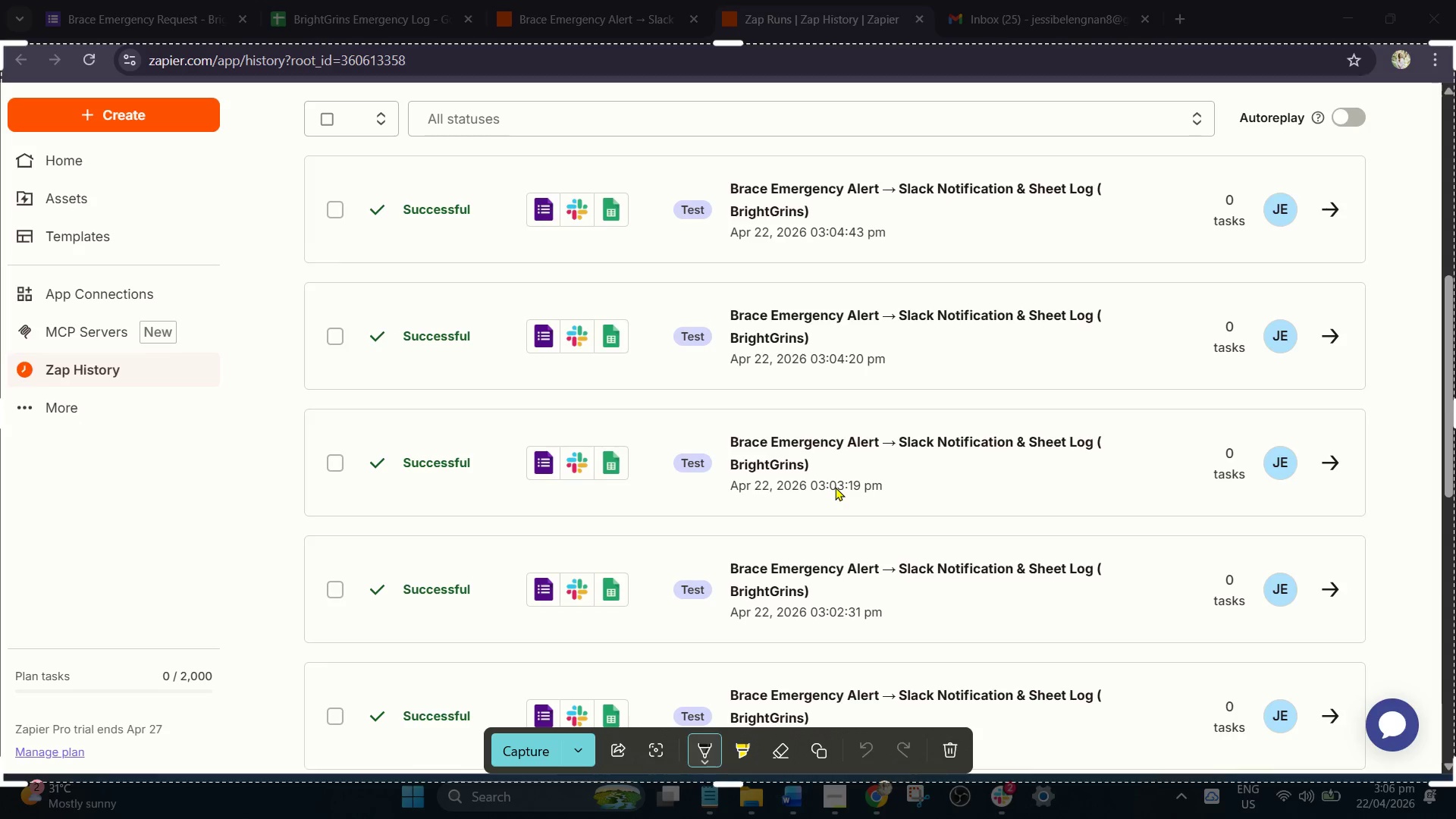 
wait(11.17)
 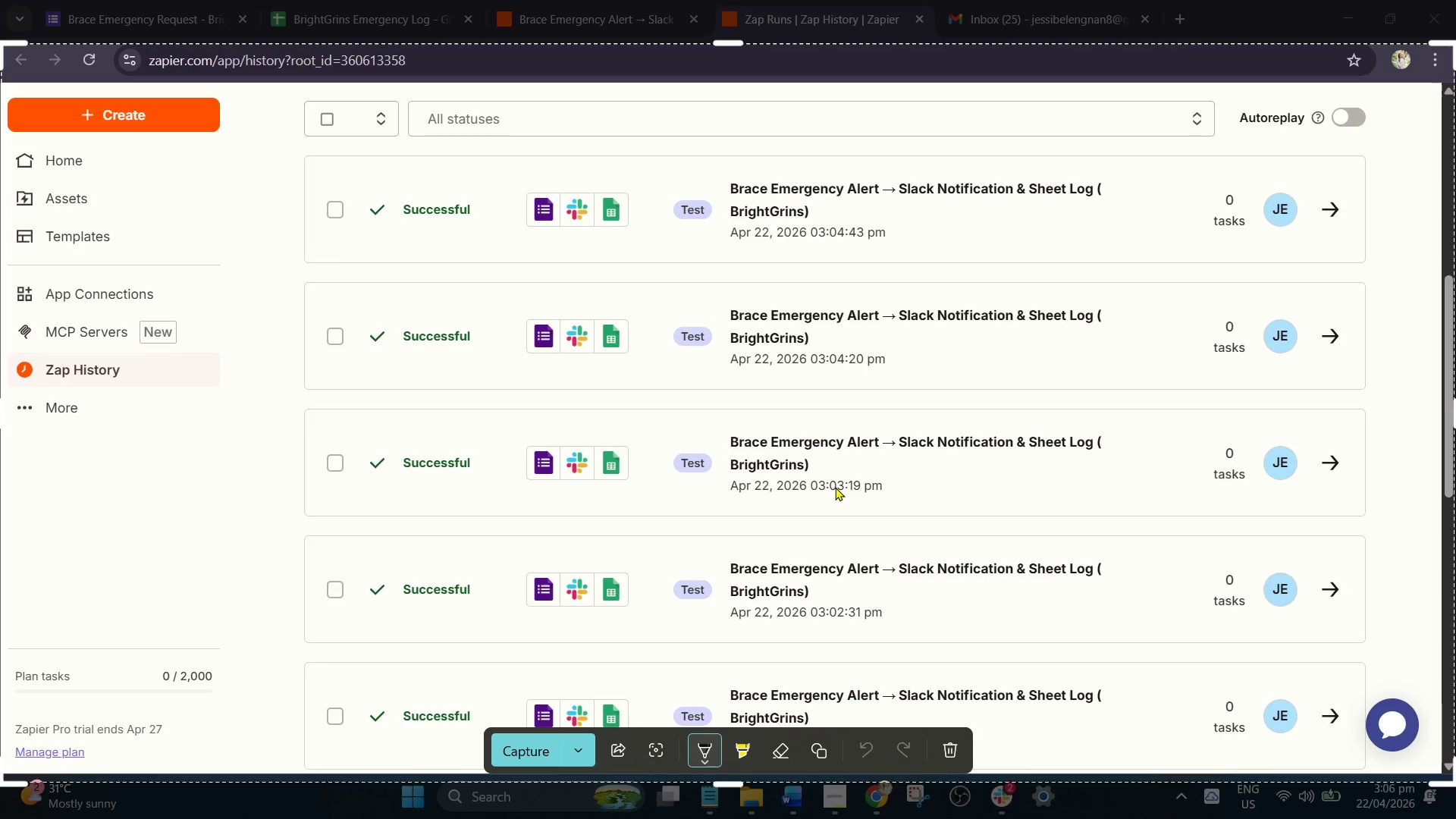 
left_click([541, 753])
 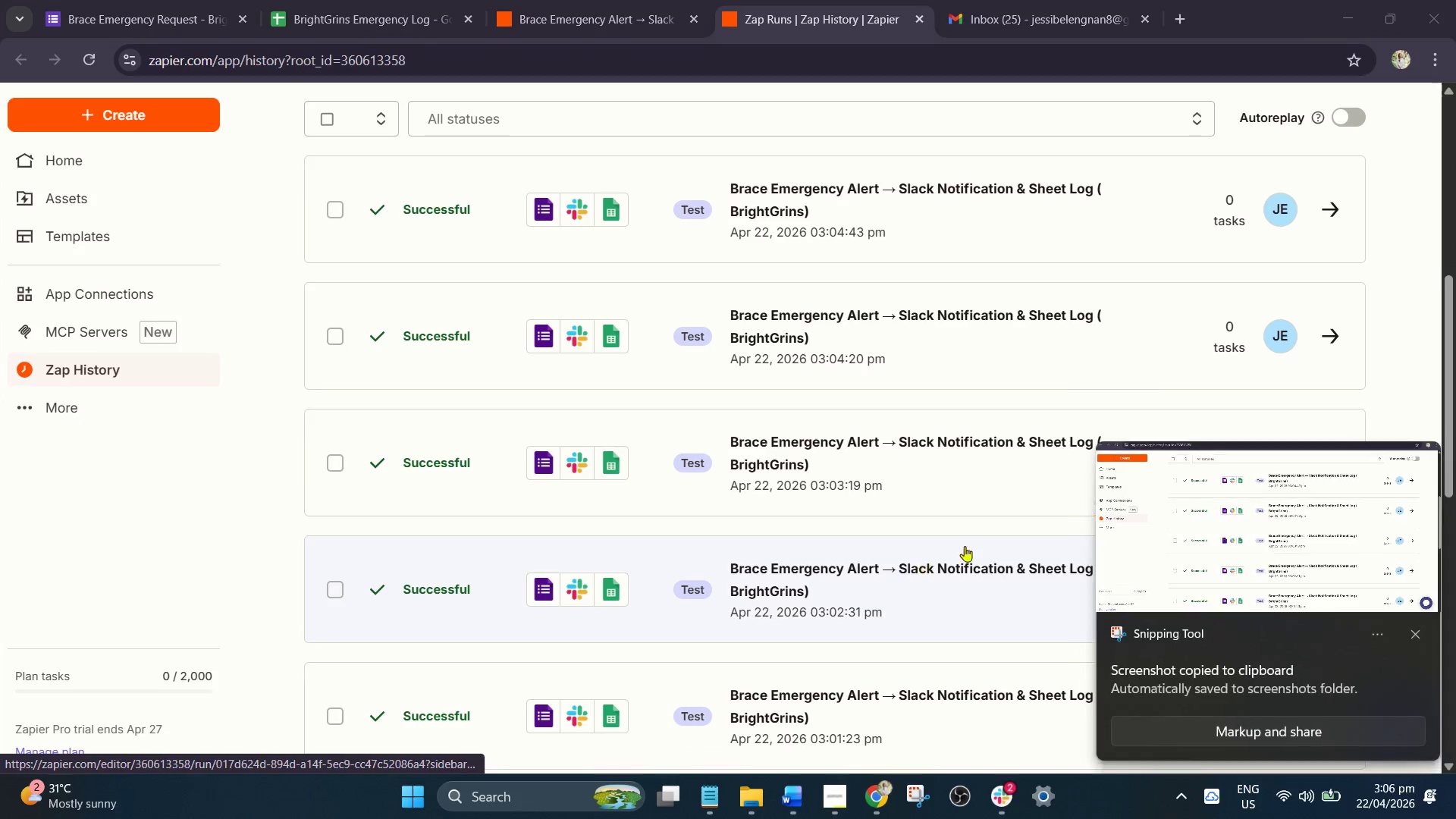 
left_click([1258, 726])
 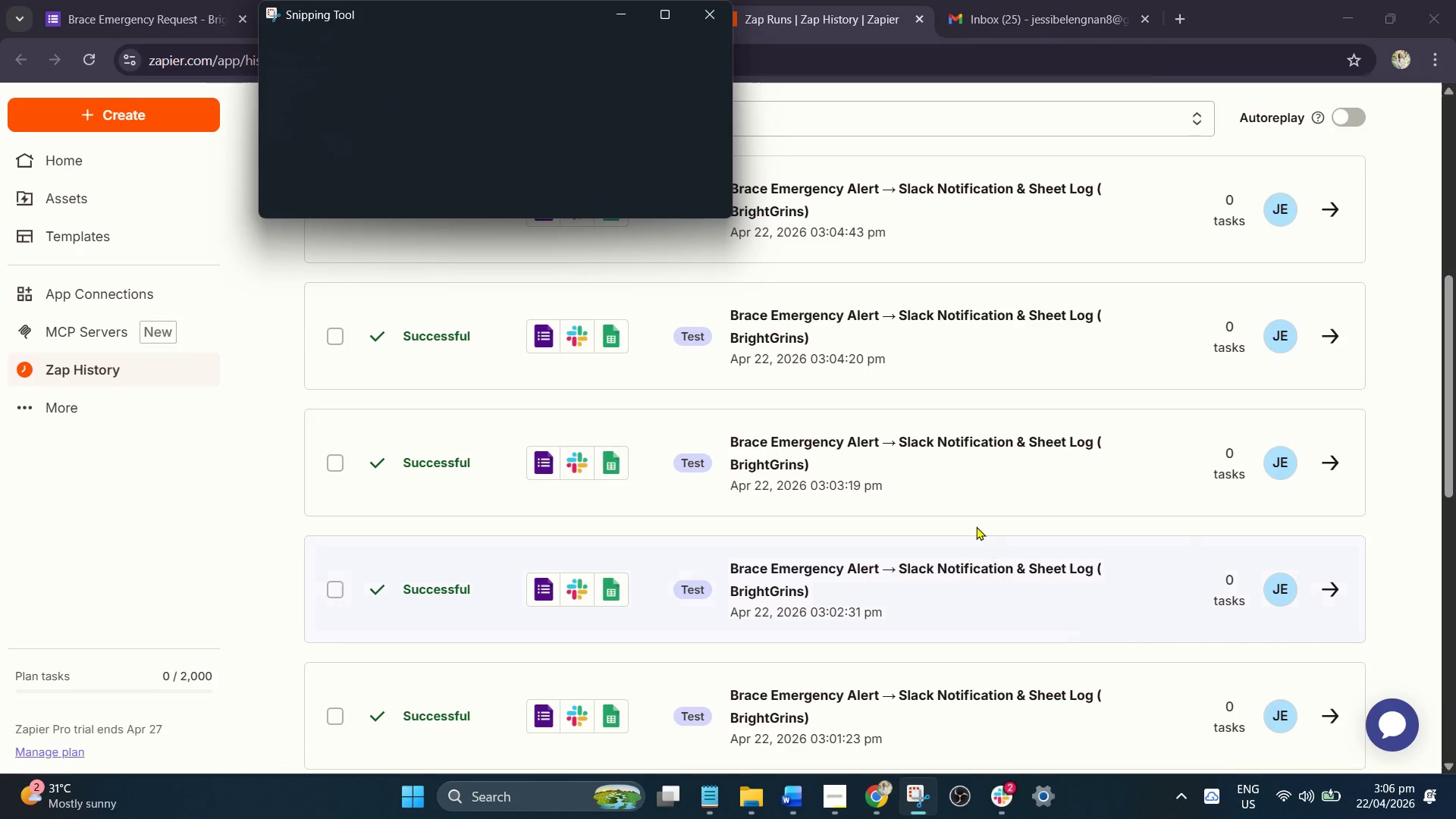 
right_click([952, 407])
 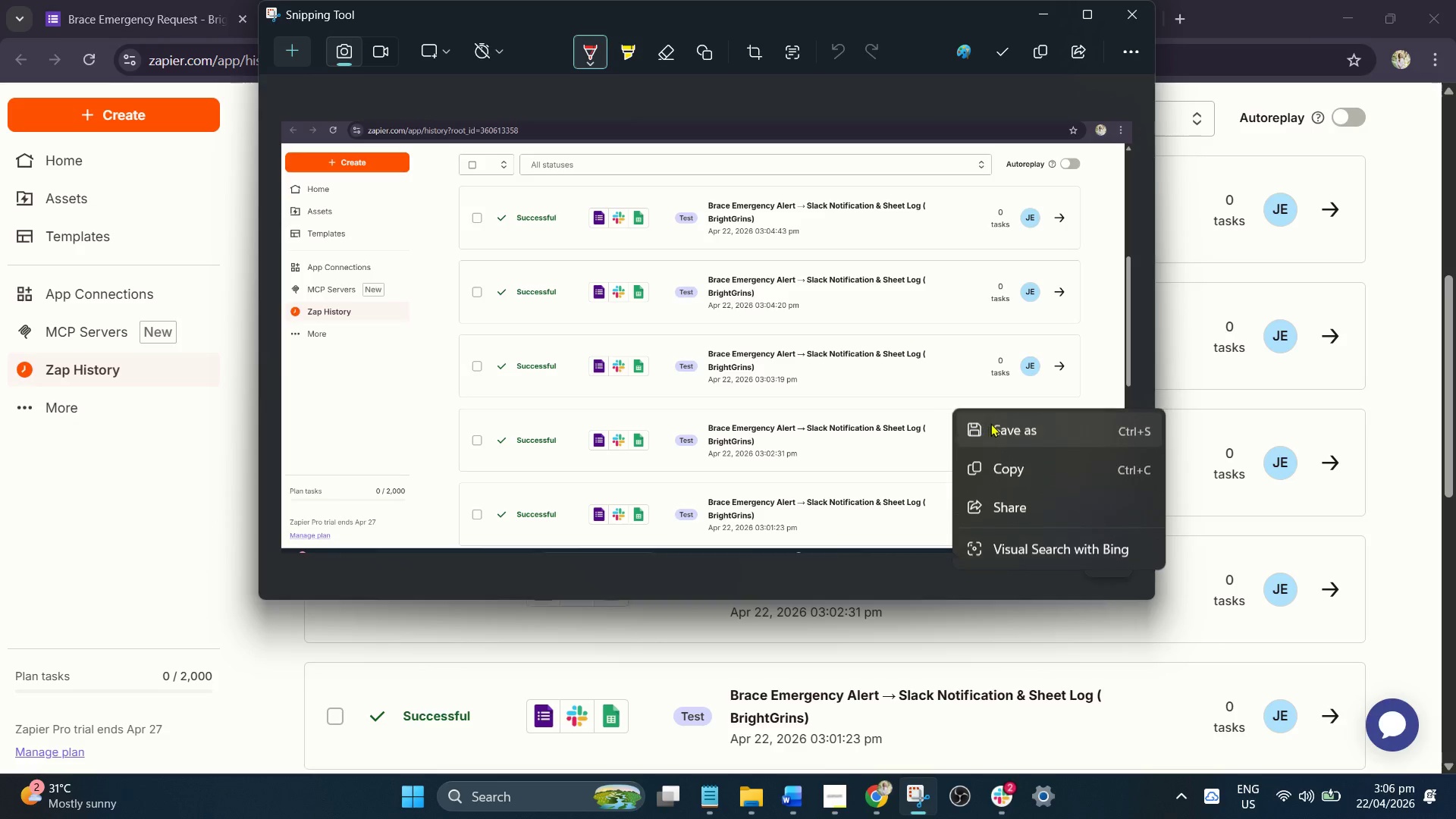 
left_click([1012, 428])
 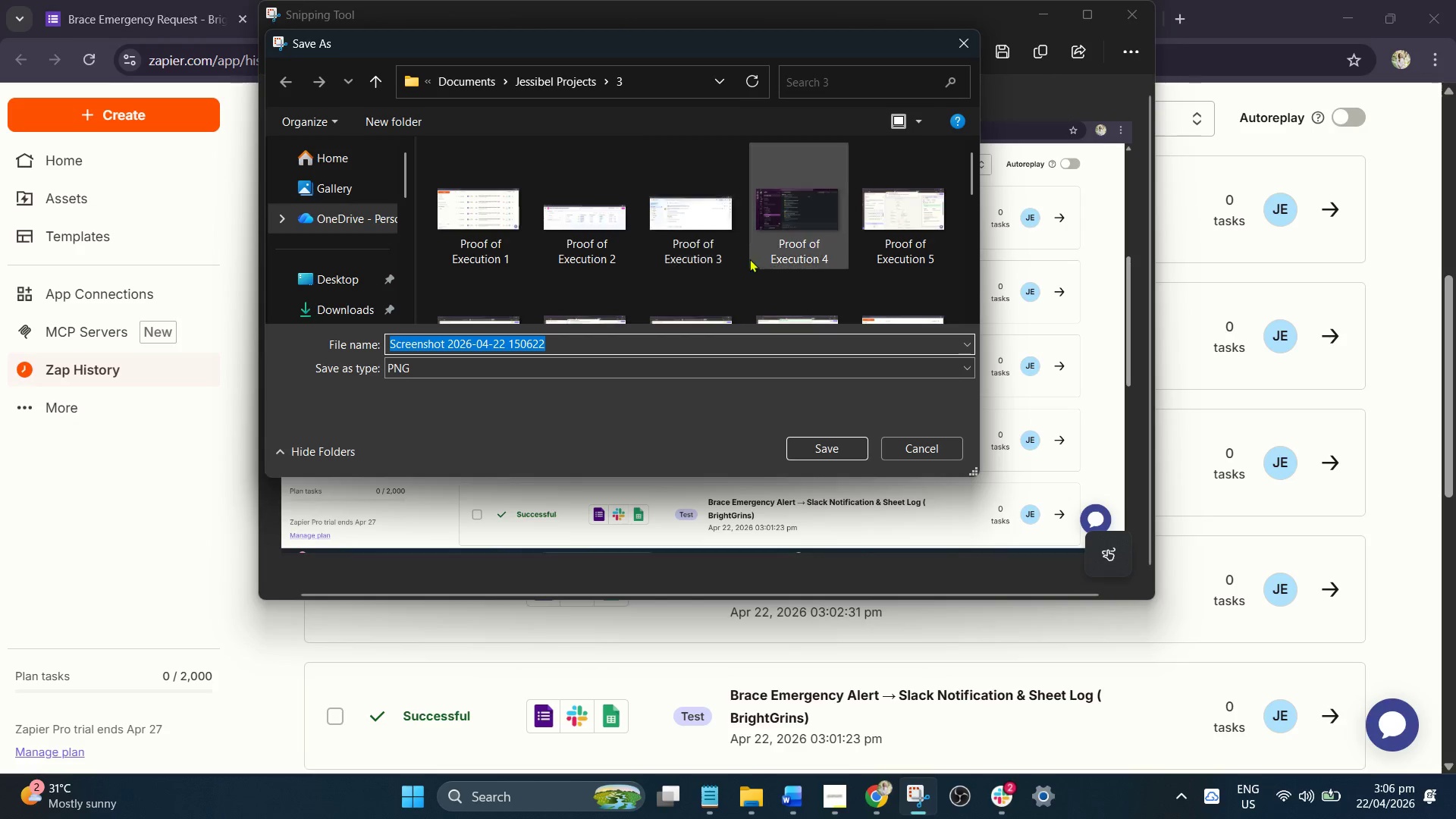 
scroll: coordinate [746, 275], scroll_direction: down, amount: 1.0
 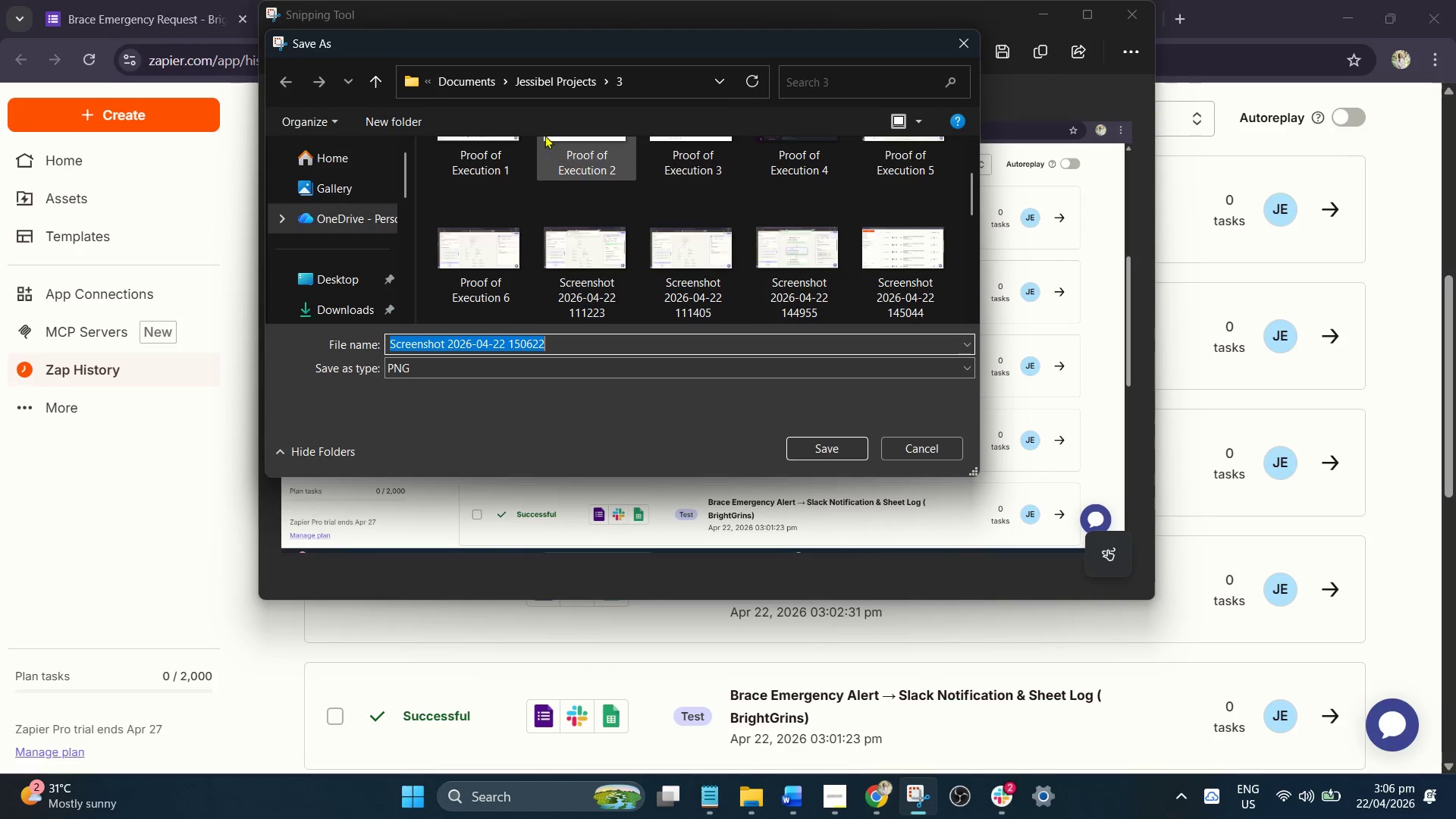 
left_click([540, 92])
 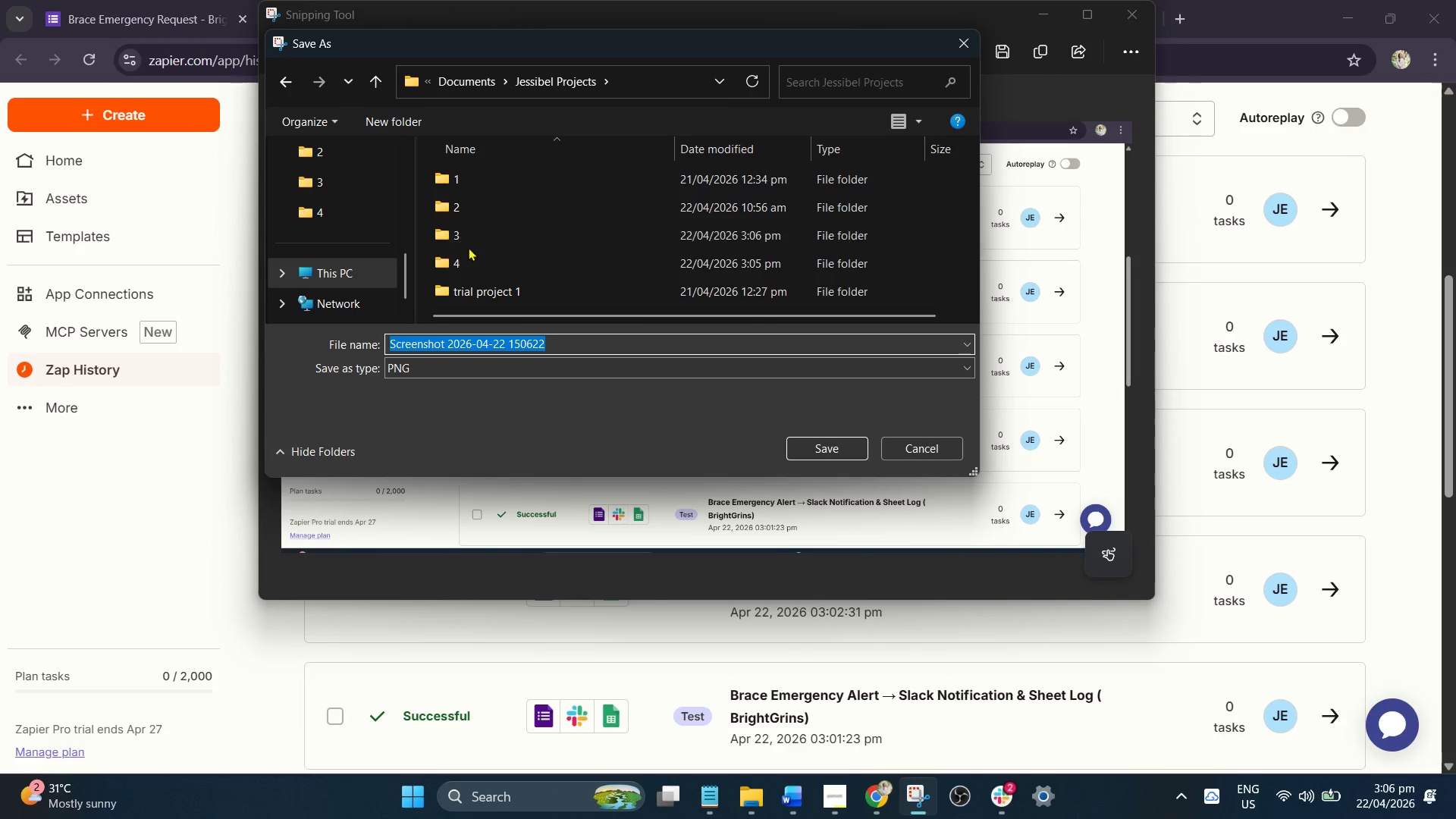 
double_click([458, 262])
 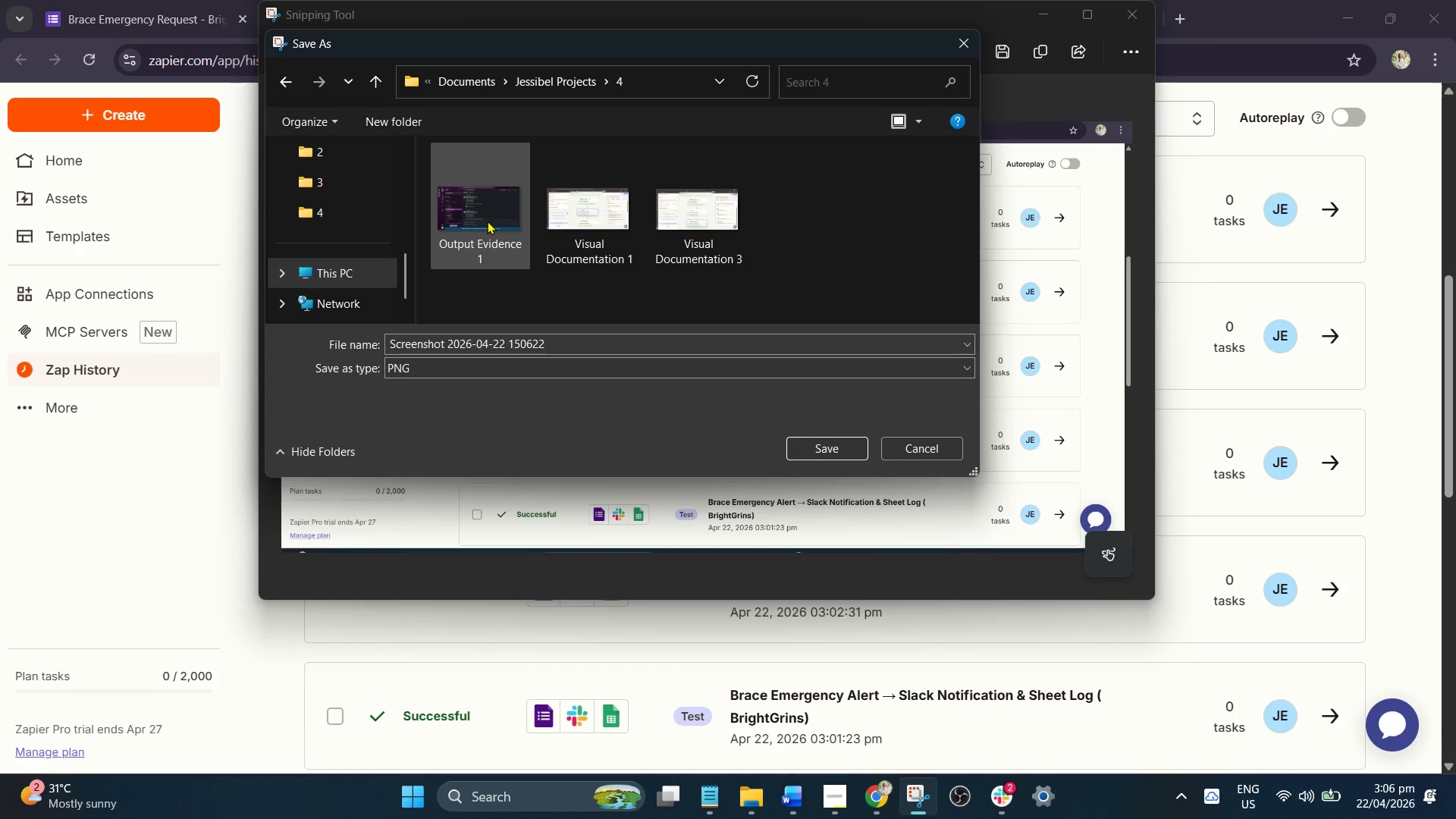 
left_click([487, 221])
 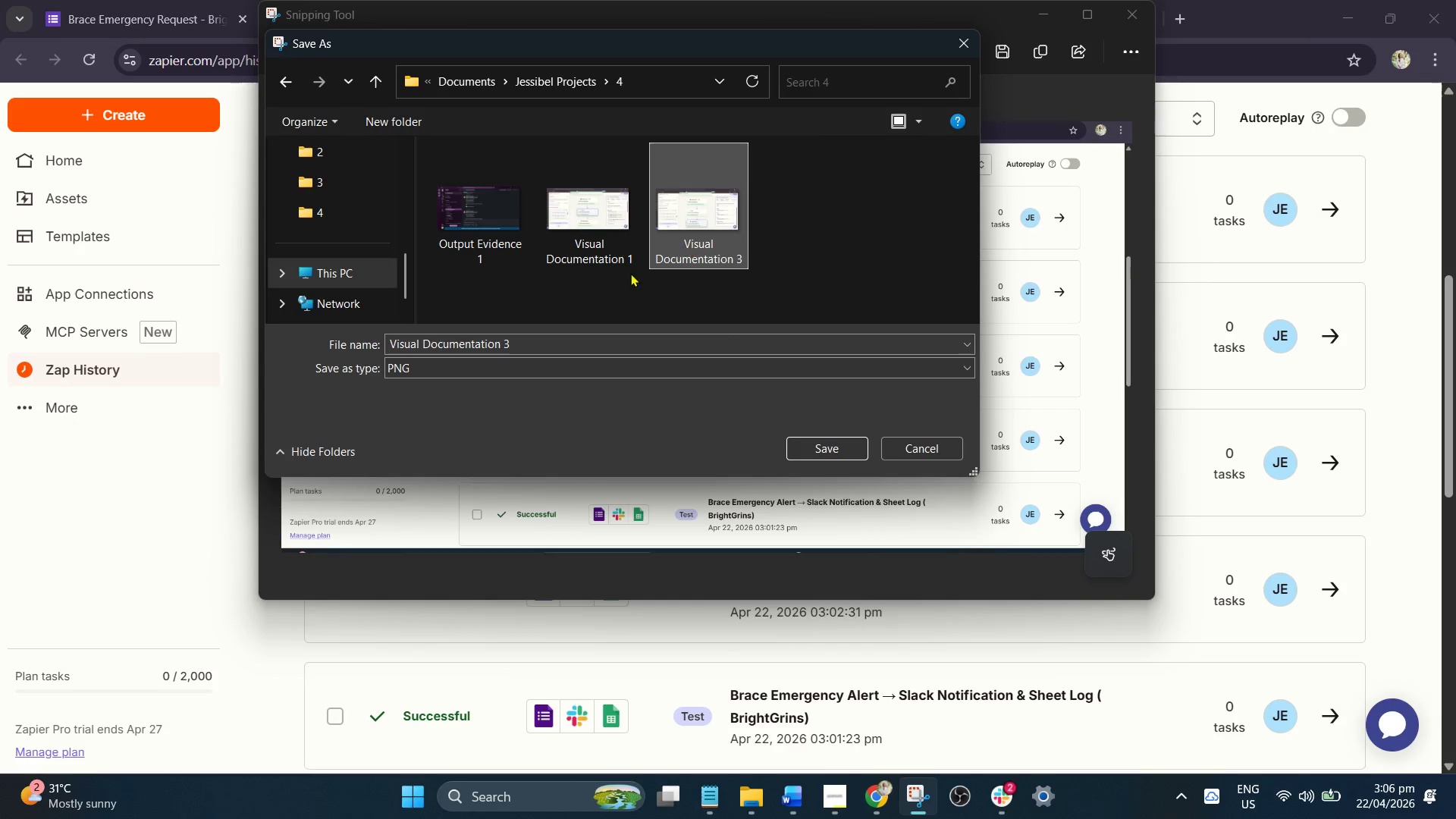 
double_click([532, 341])
 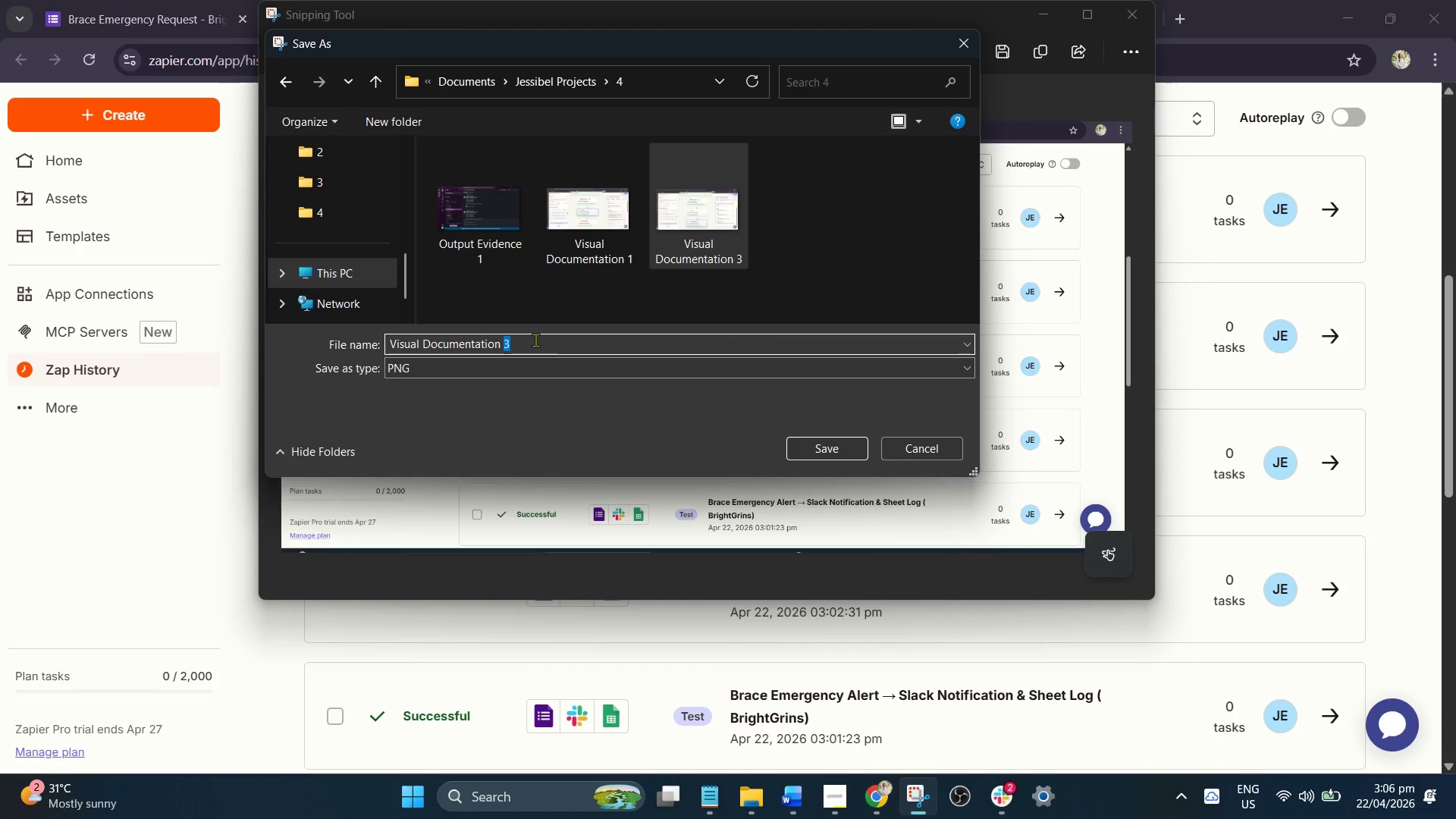 
key(Backspace)
 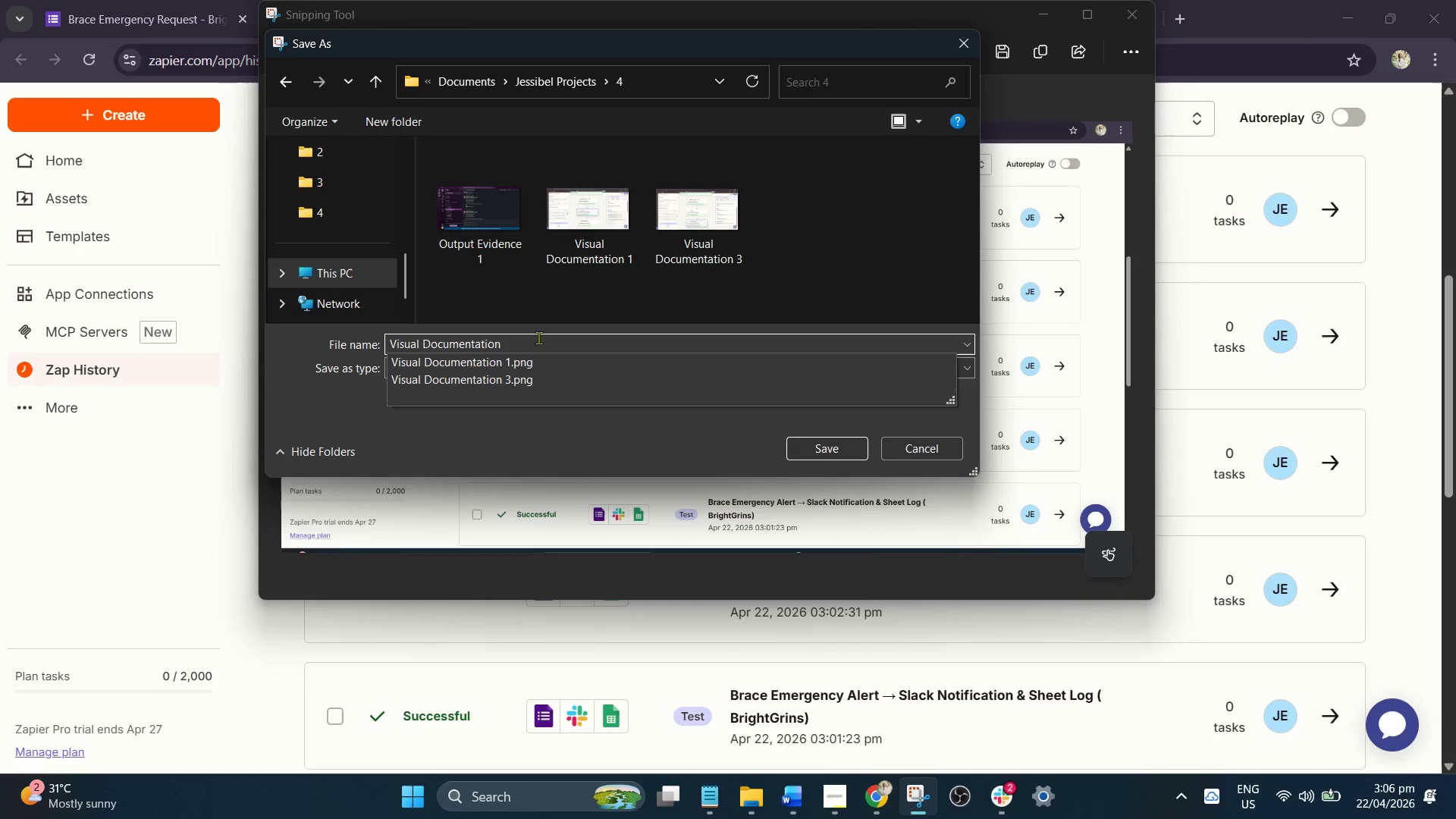 
key(2)
 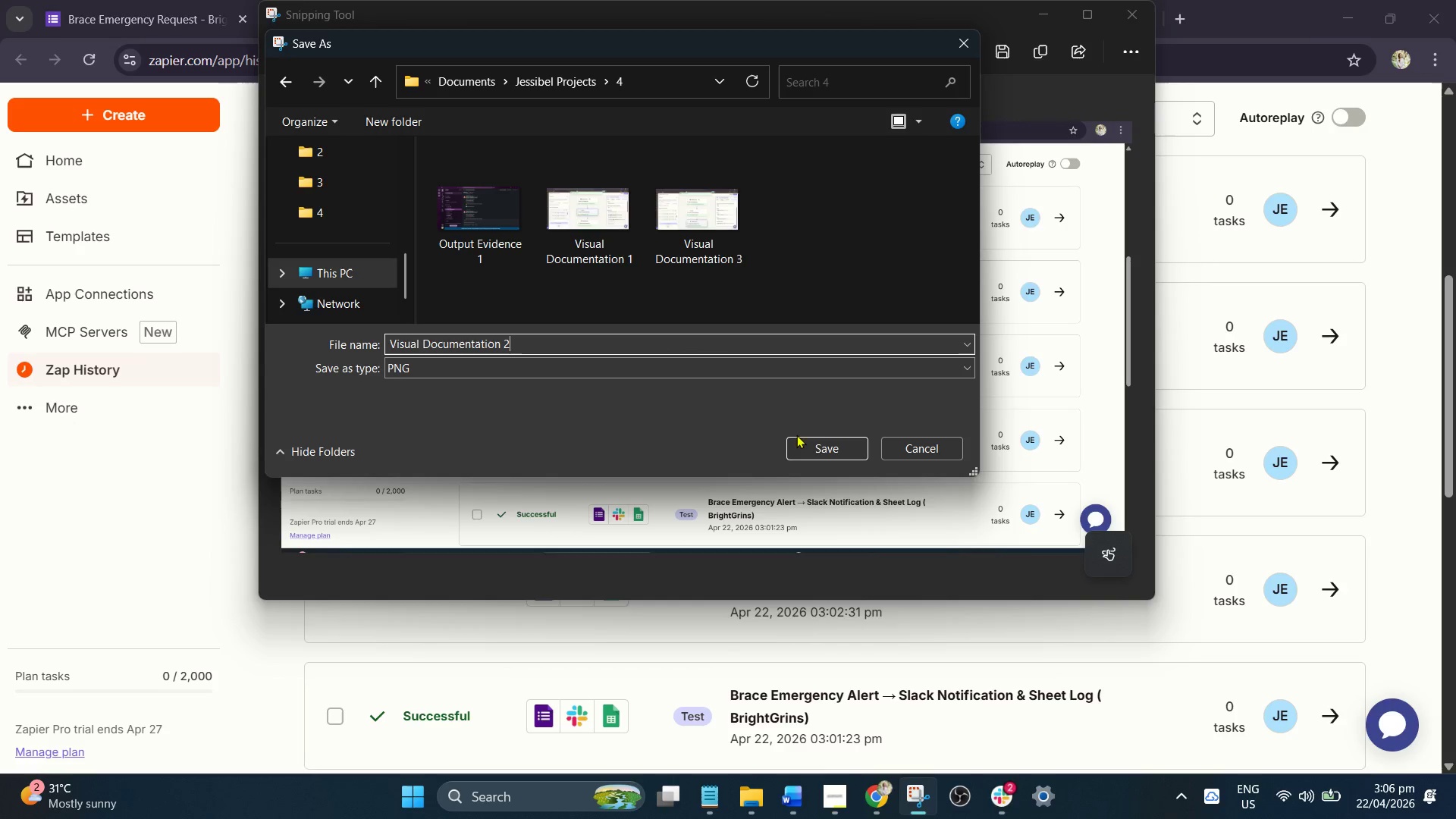 
left_click([818, 449])
 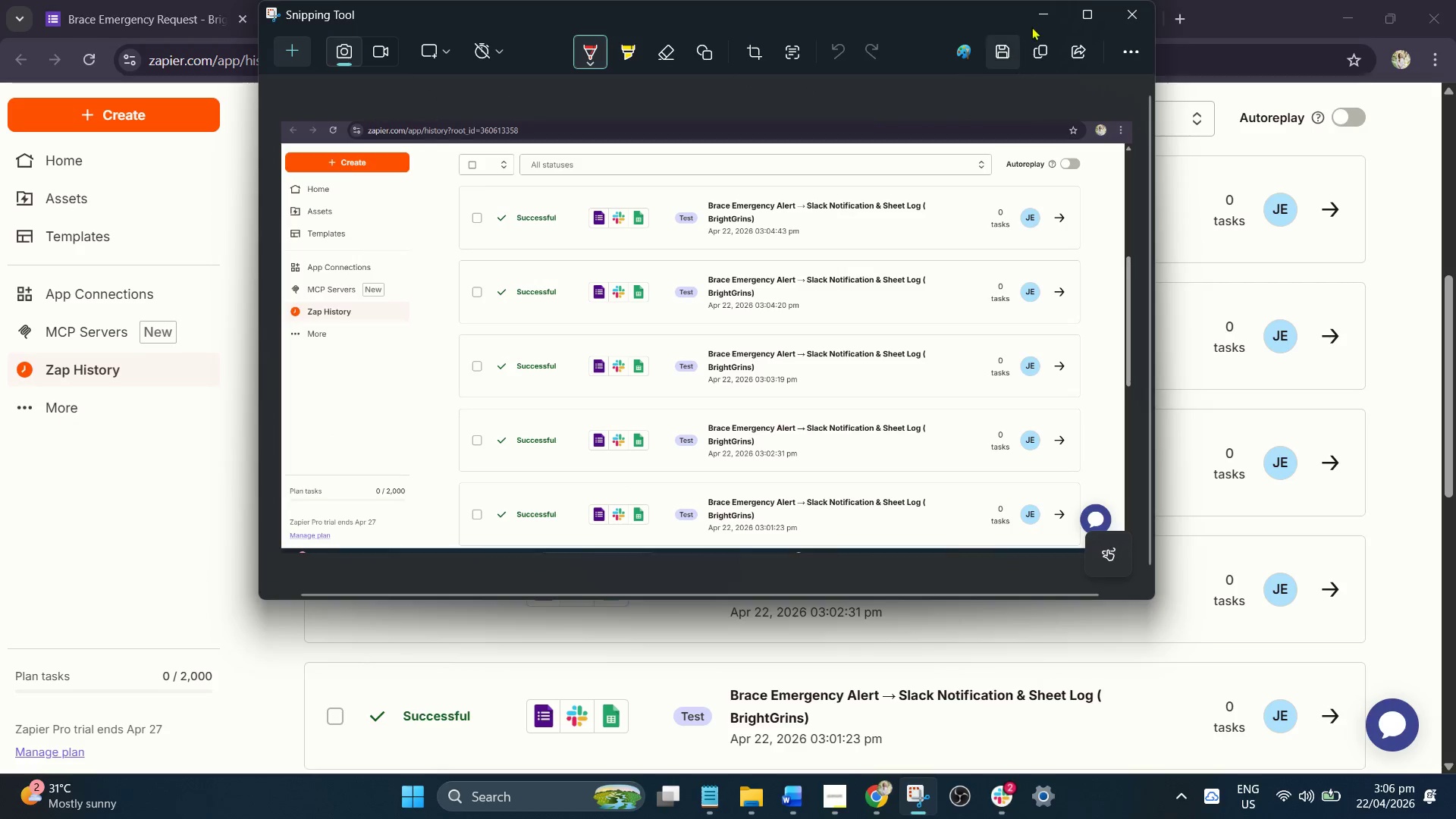 
left_click([1037, 13])
 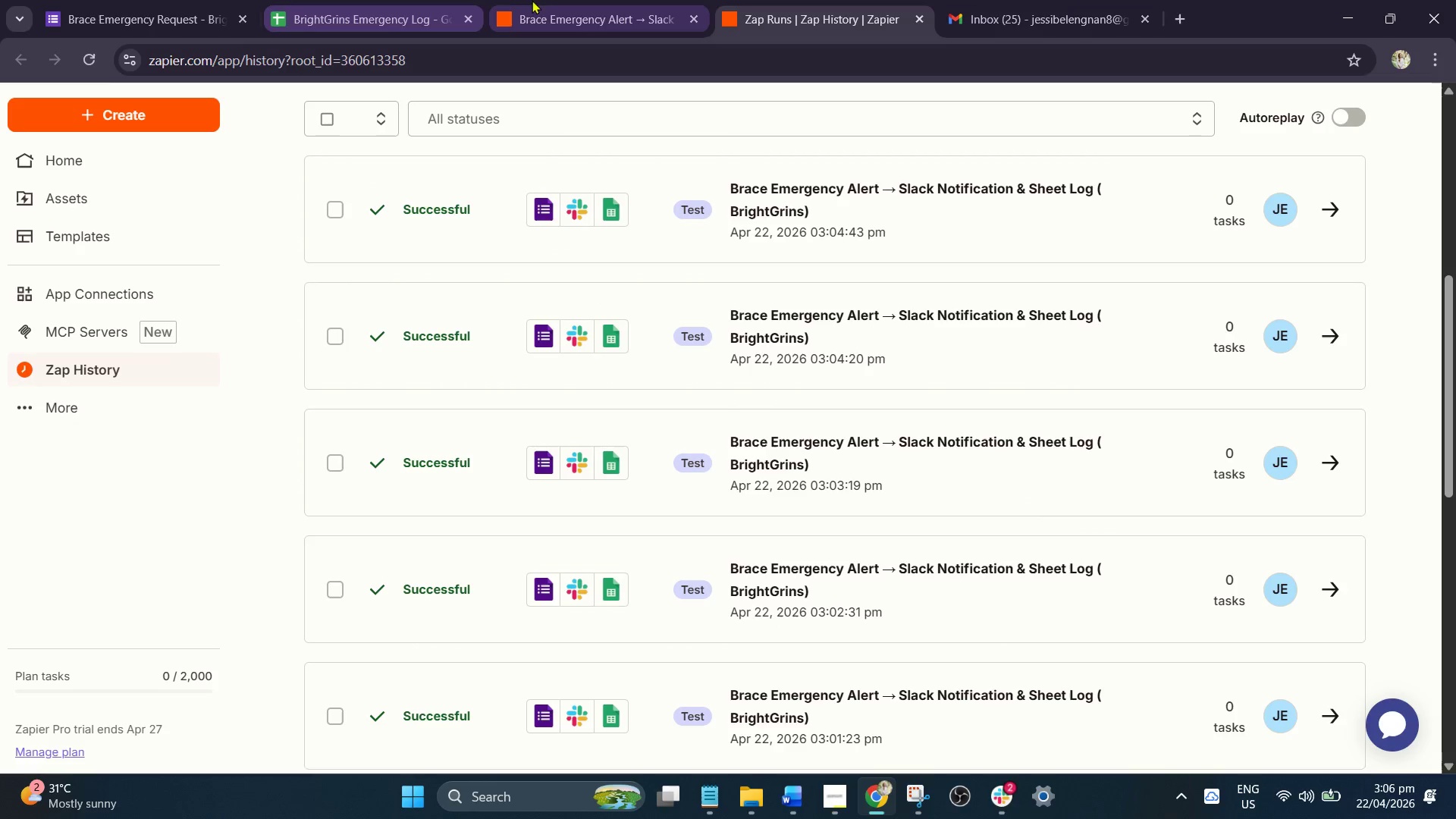 
left_click([544, 0])
 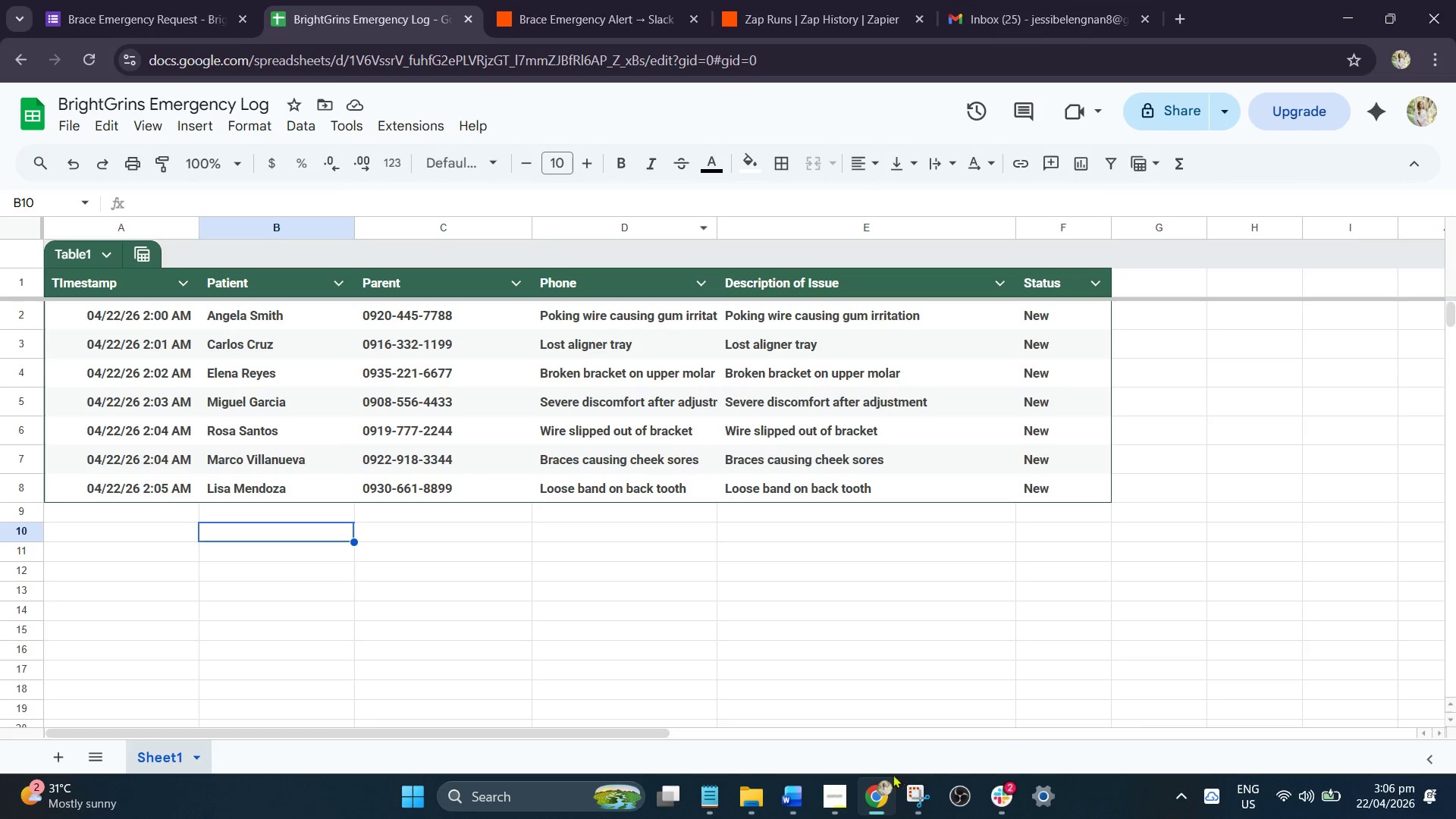 
left_click([908, 802])
 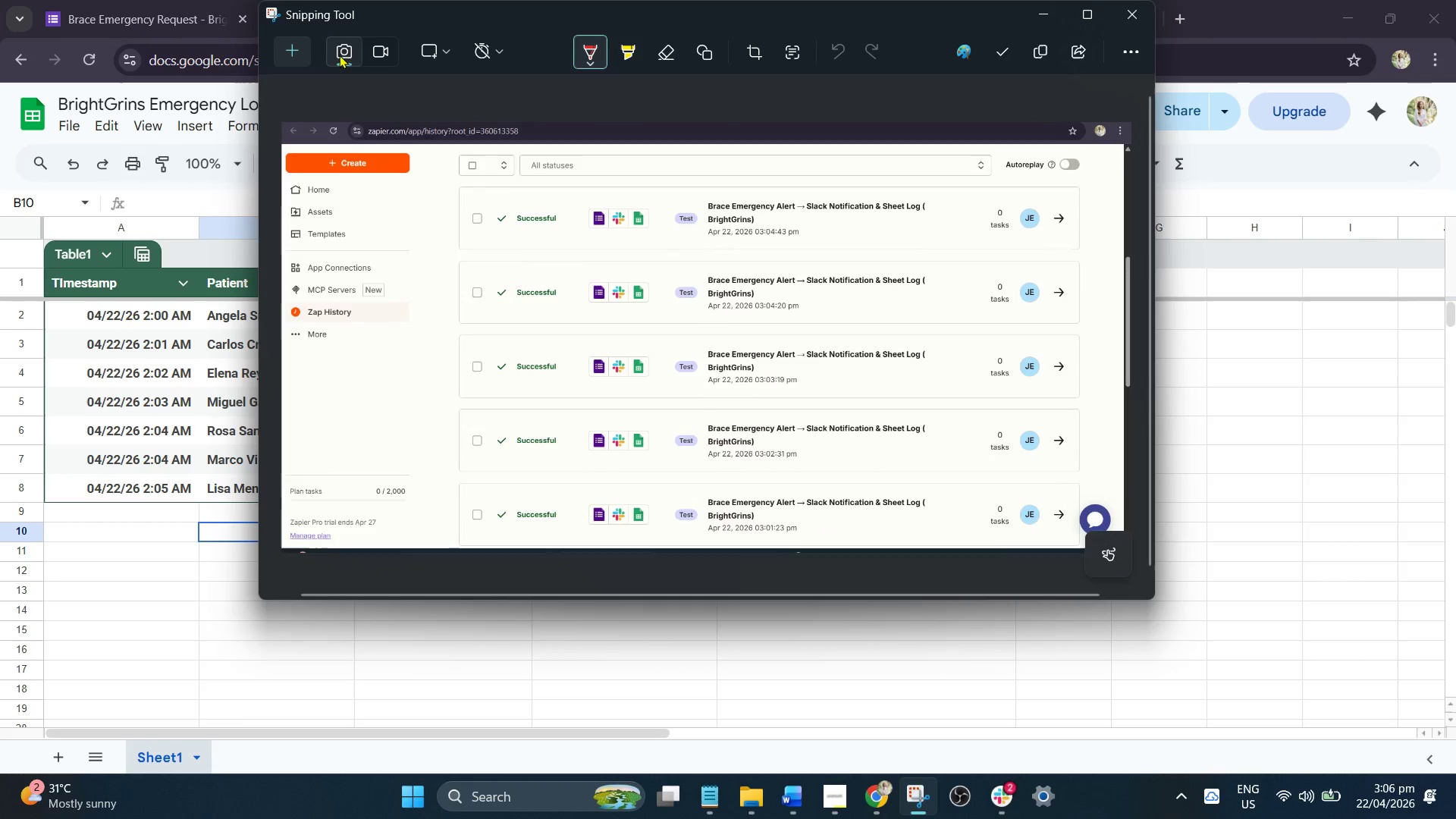 
left_click([293, 51])
 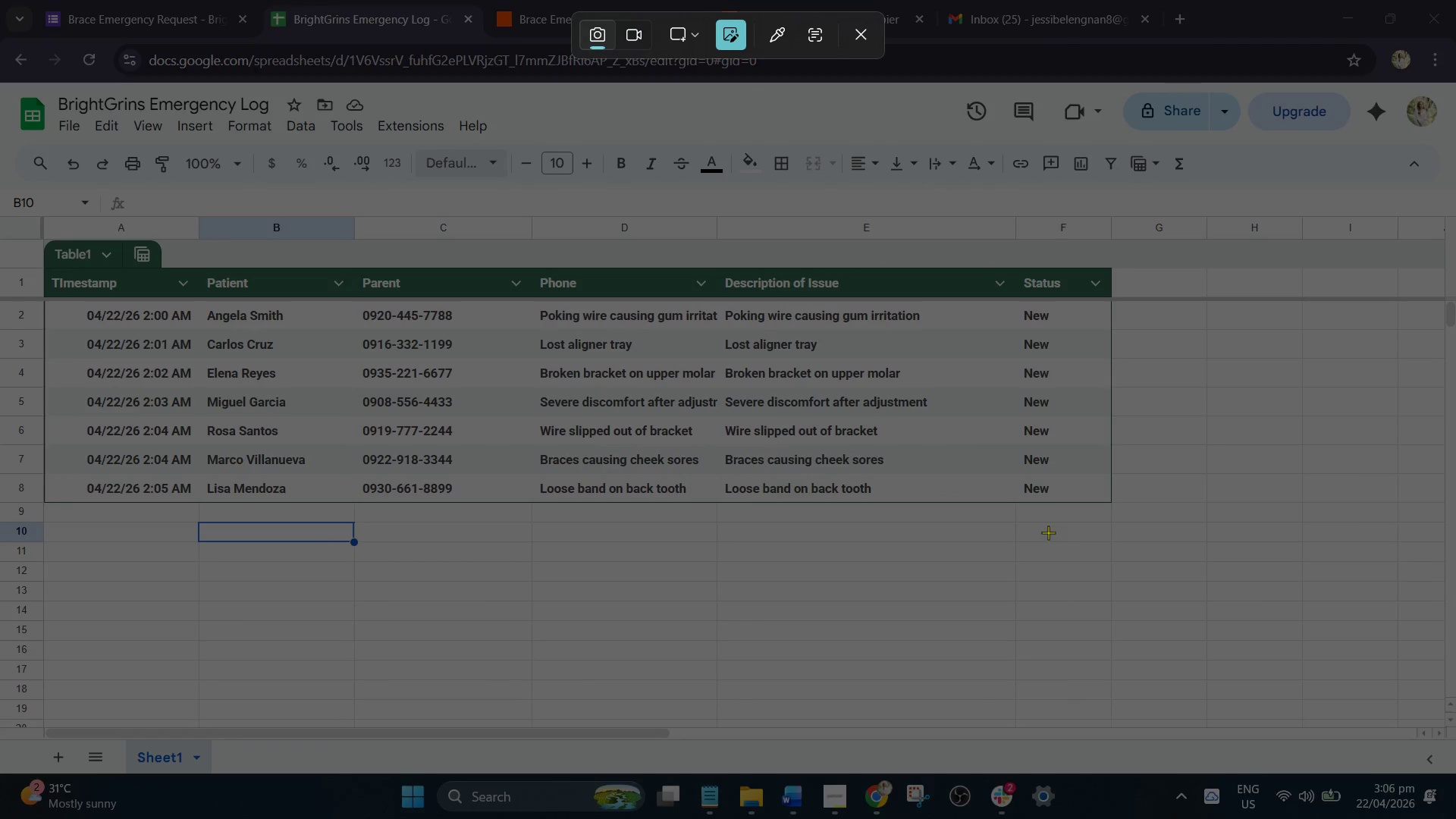 
left_click_drag(start_coordinate=[1122, 564], to_coordinate=[1198, 572])
 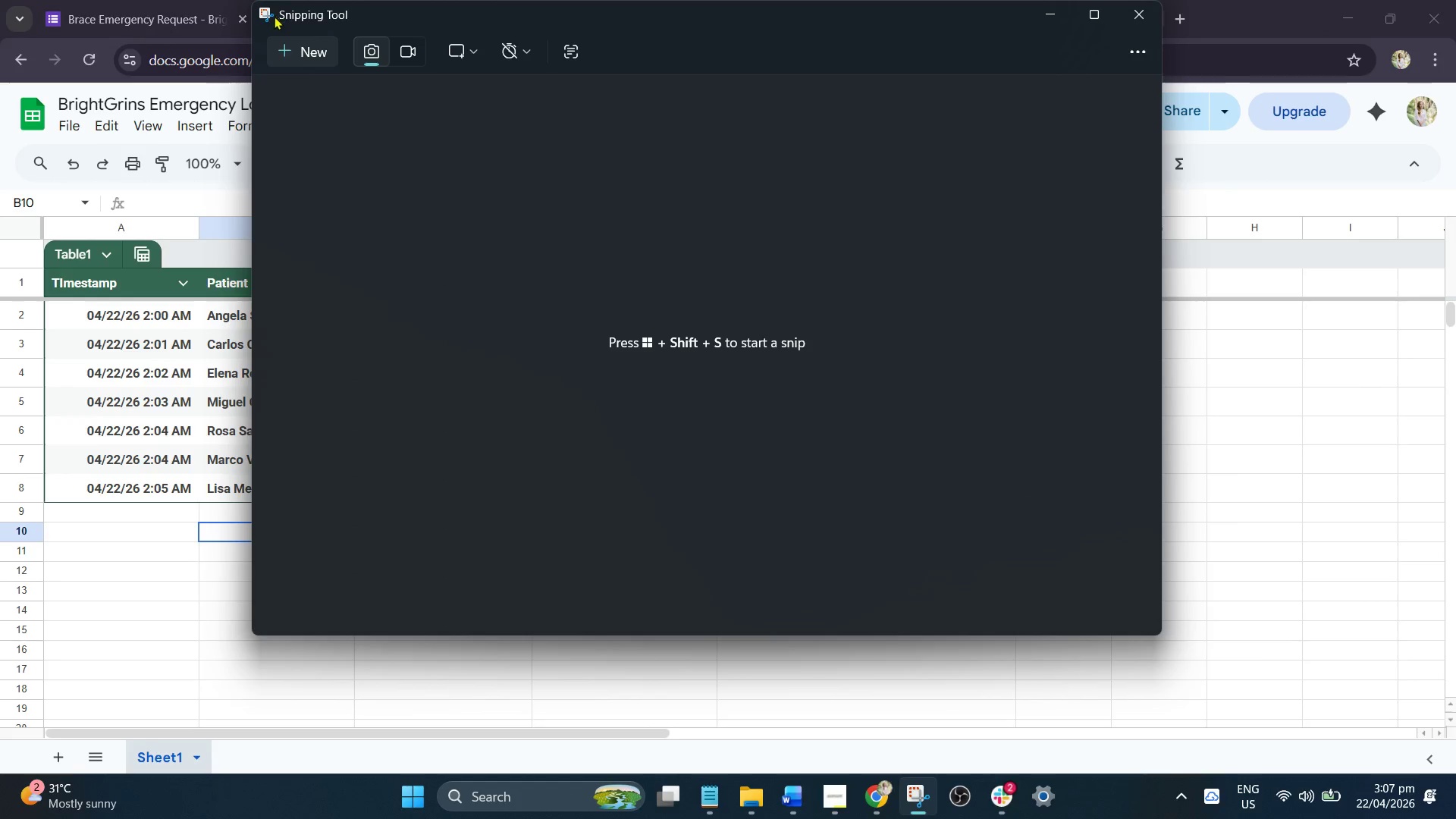 
wait(5.16)
 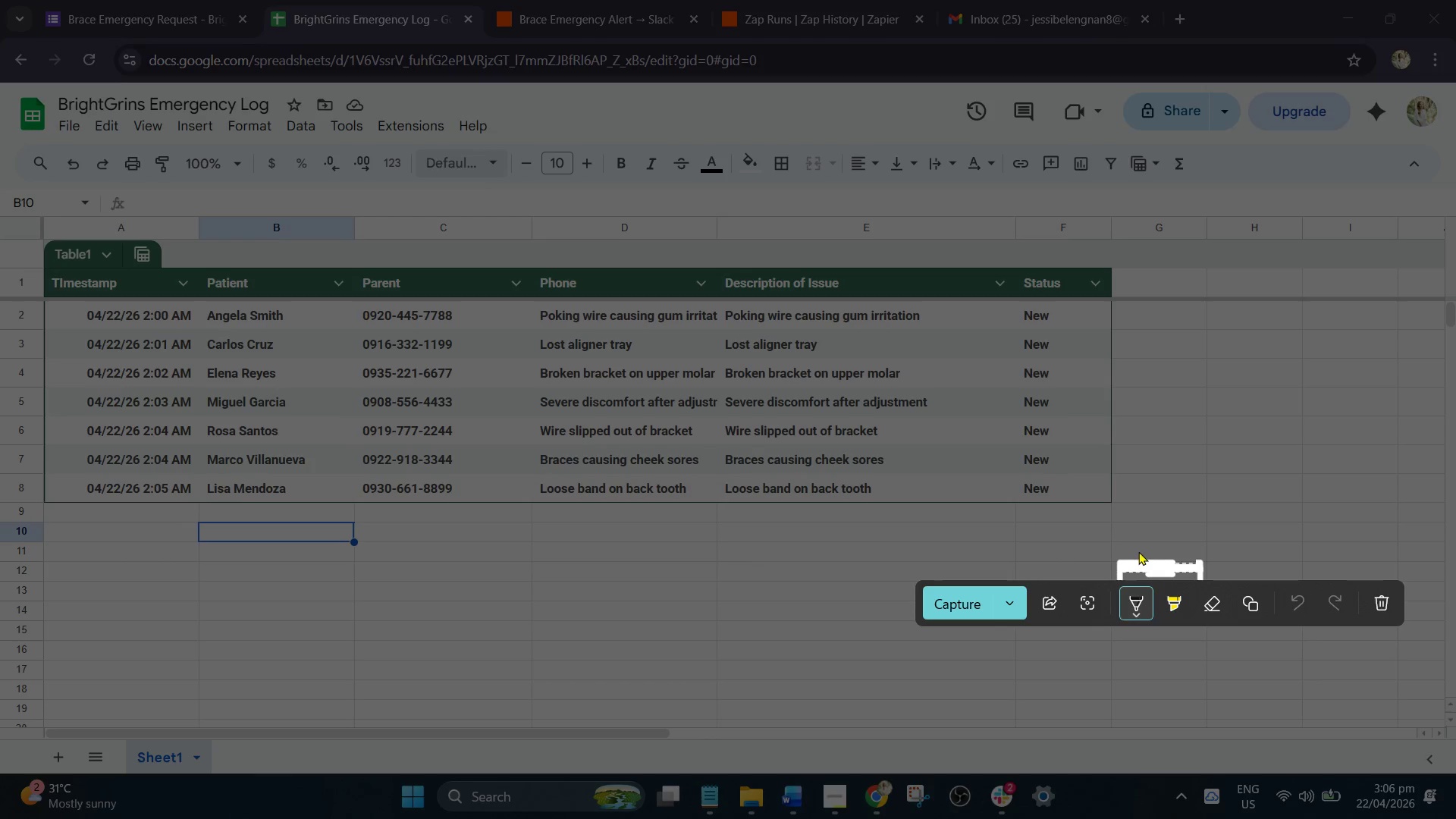 
left_click_drag(start_coordinate=[2, 39], to_coordinate=[1455, 677])
 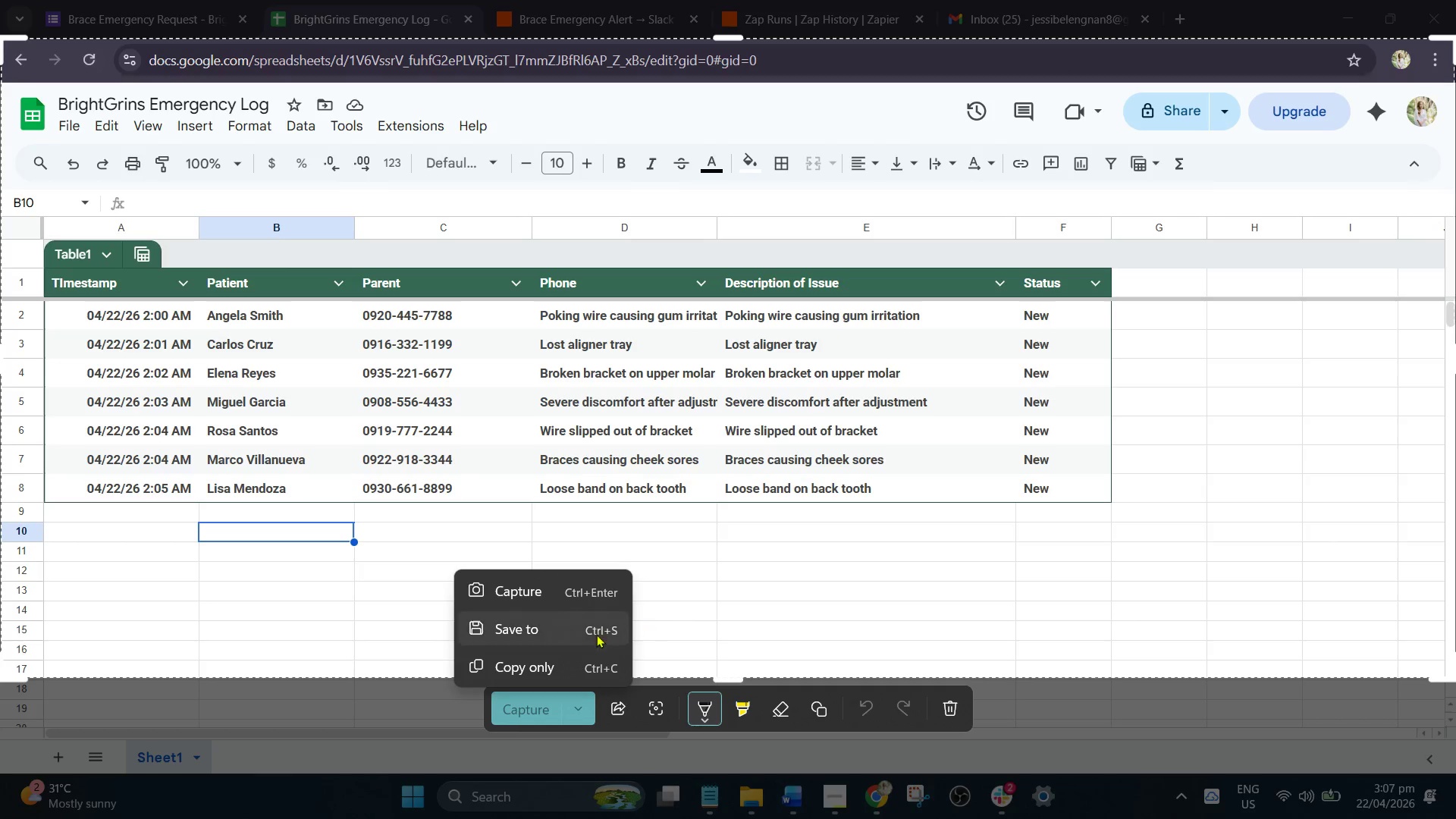 
left_click([552, 596])
 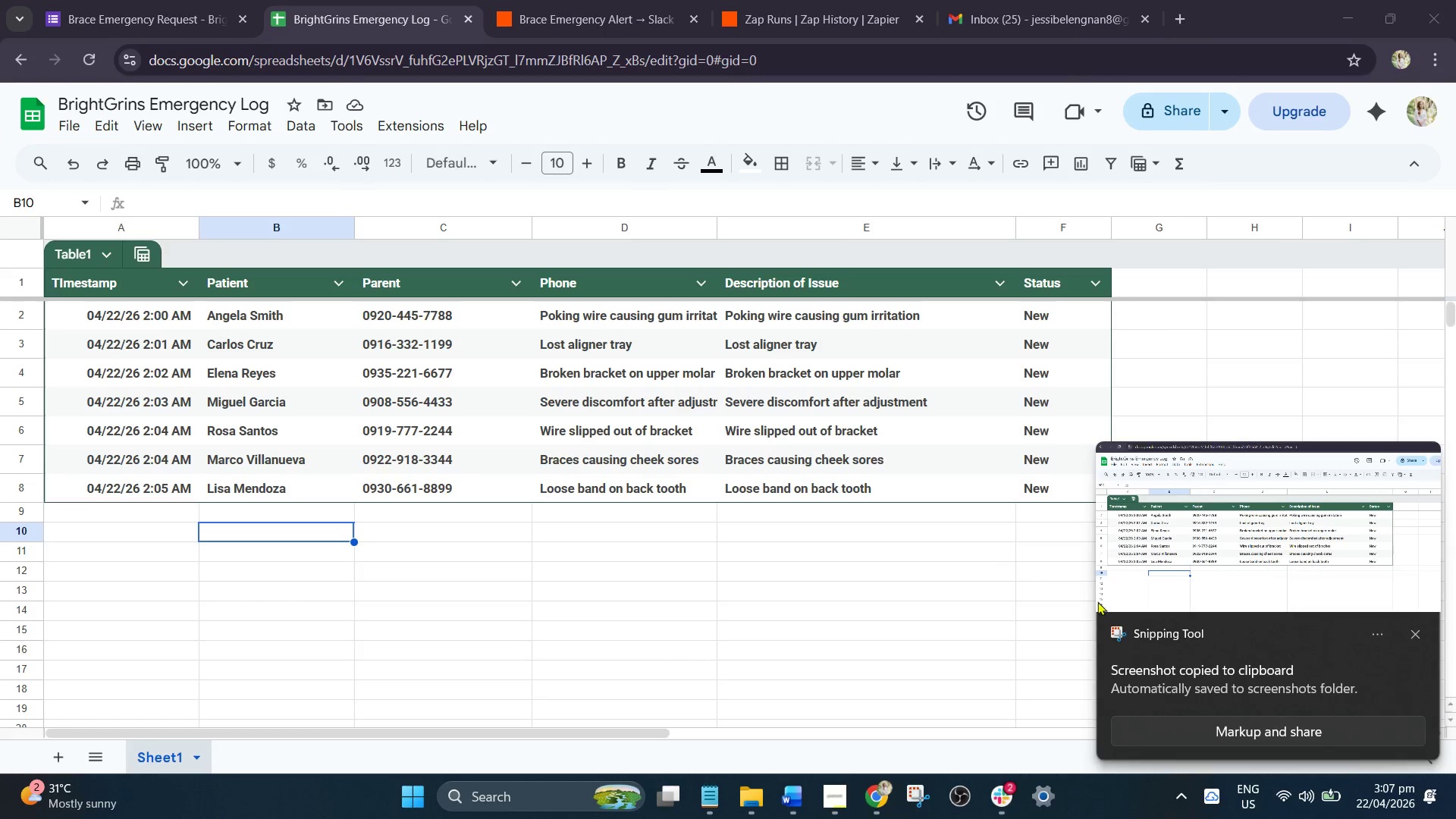 
left_click([1238, 739])
 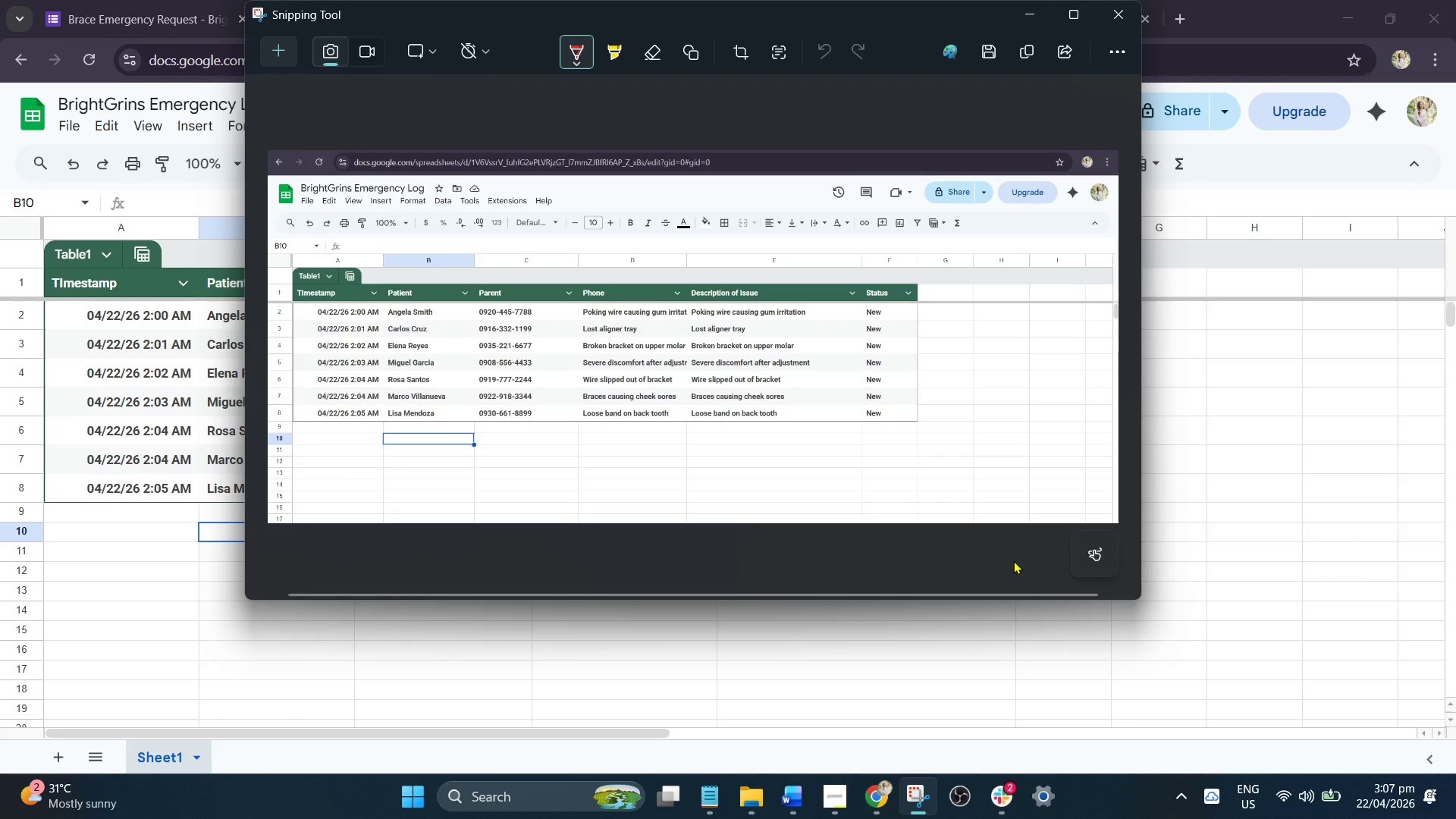 
wait(12.03)
 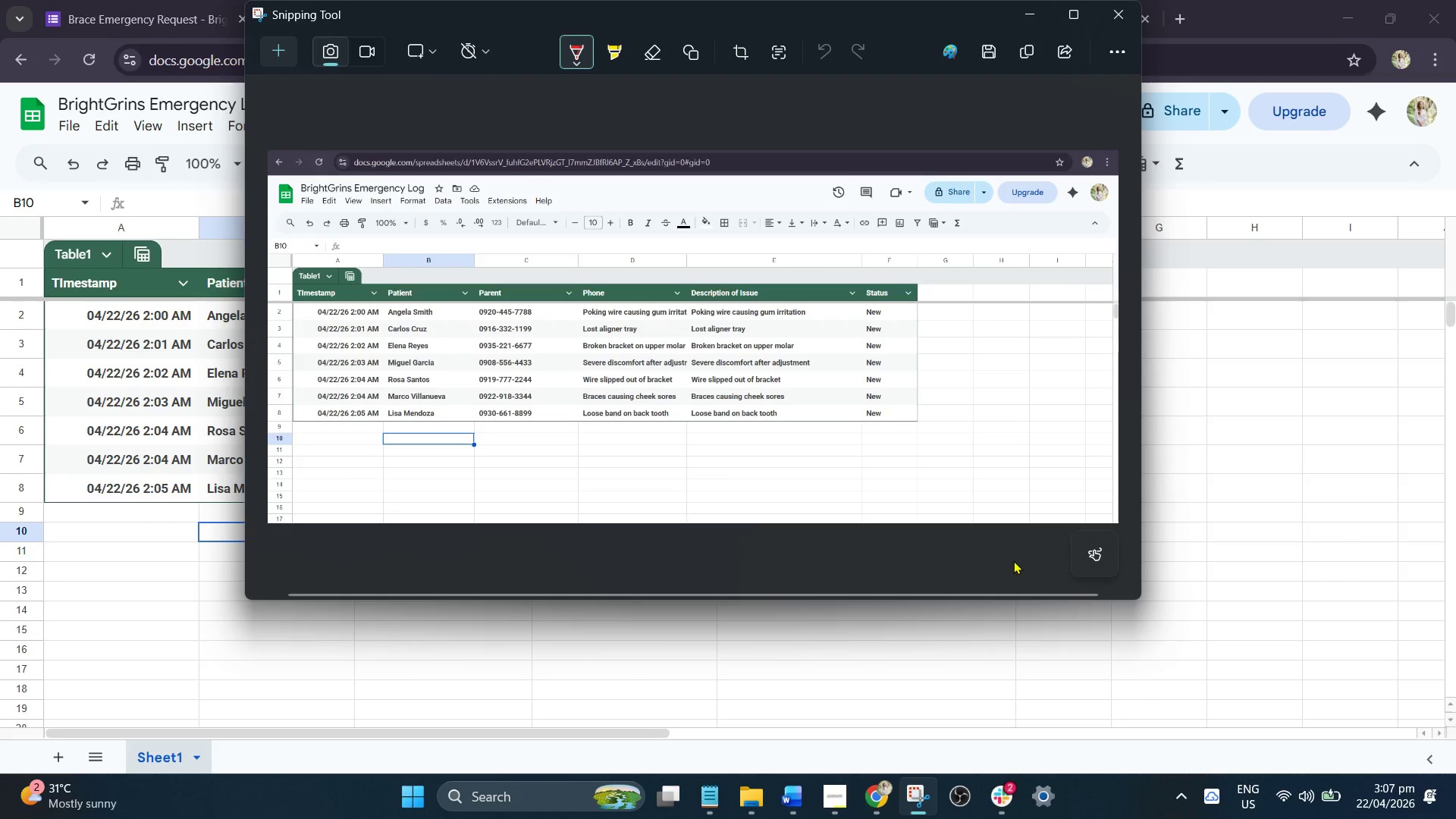 
left_click([282, 52])
 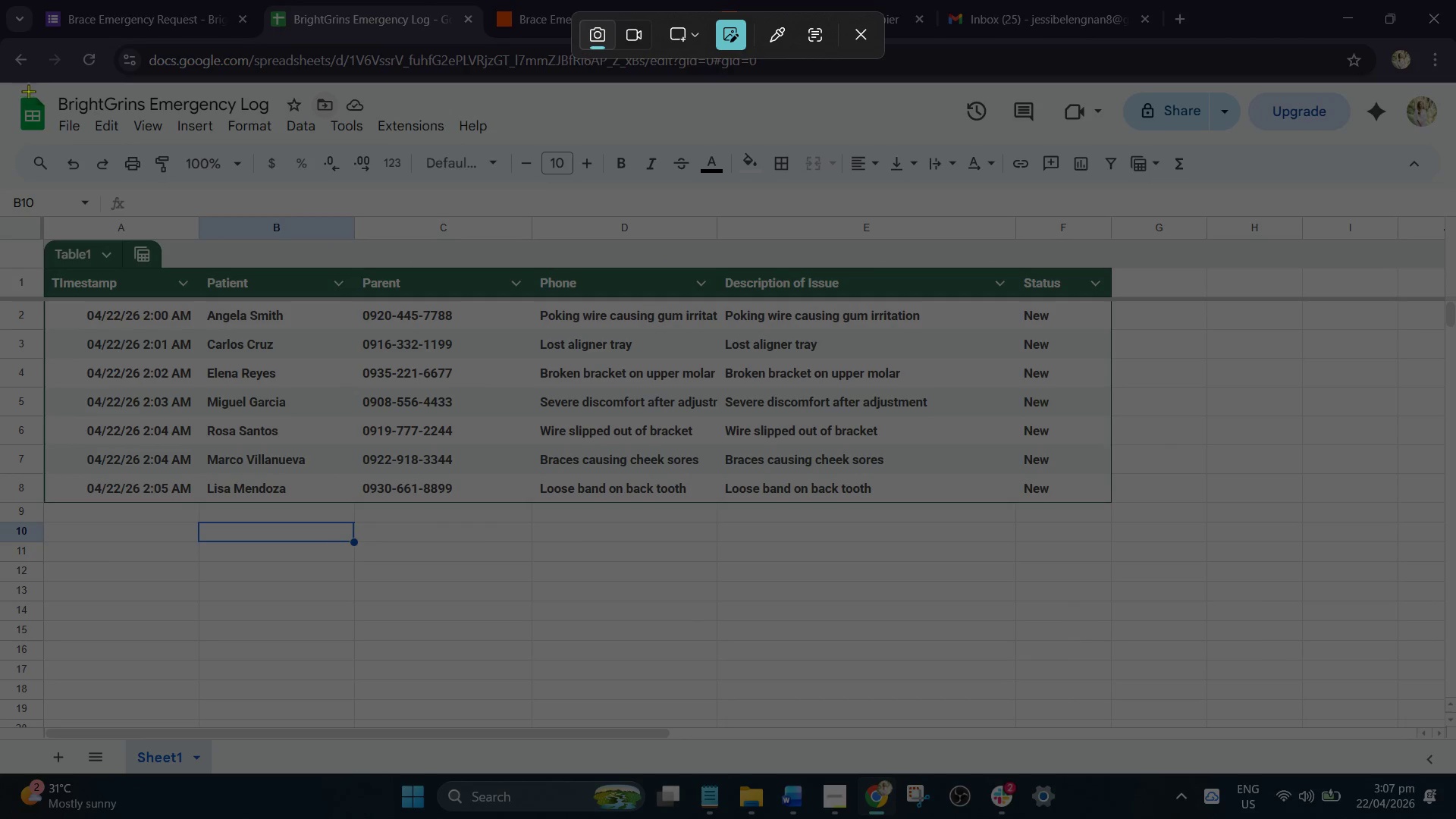 
key(Escape)
 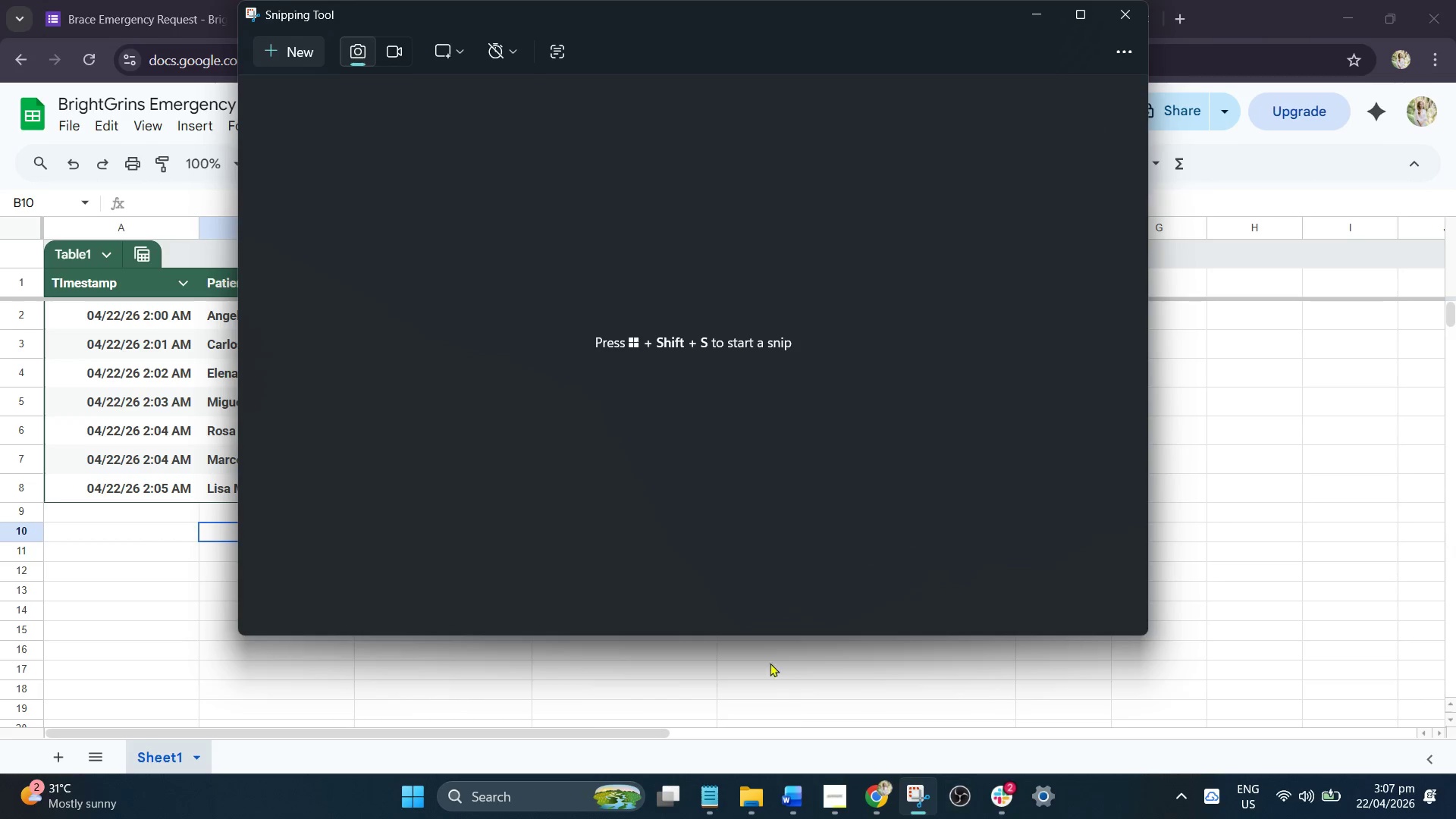 
left_click([839, 802])